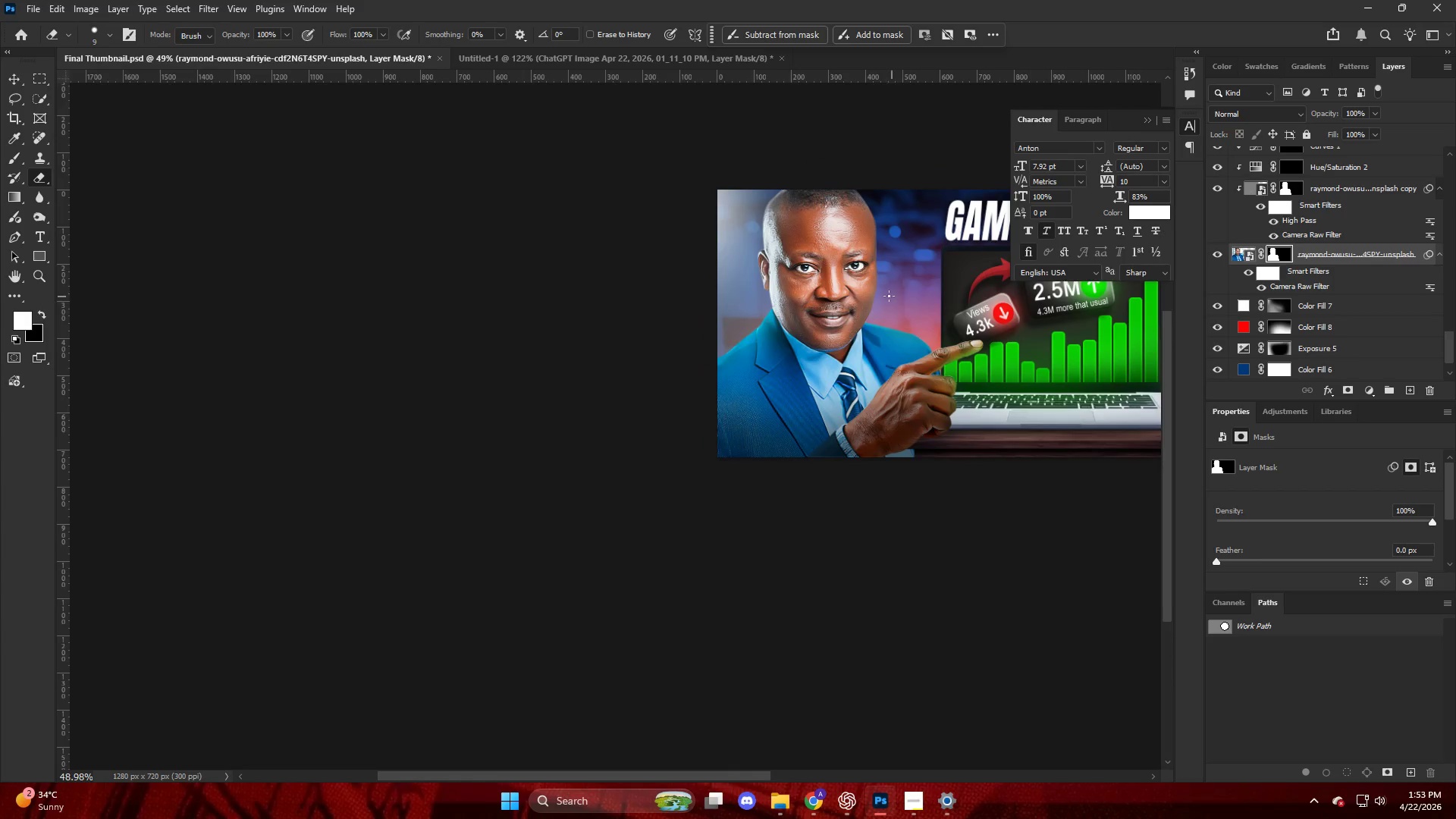 
key(Alt+AltLeft)
 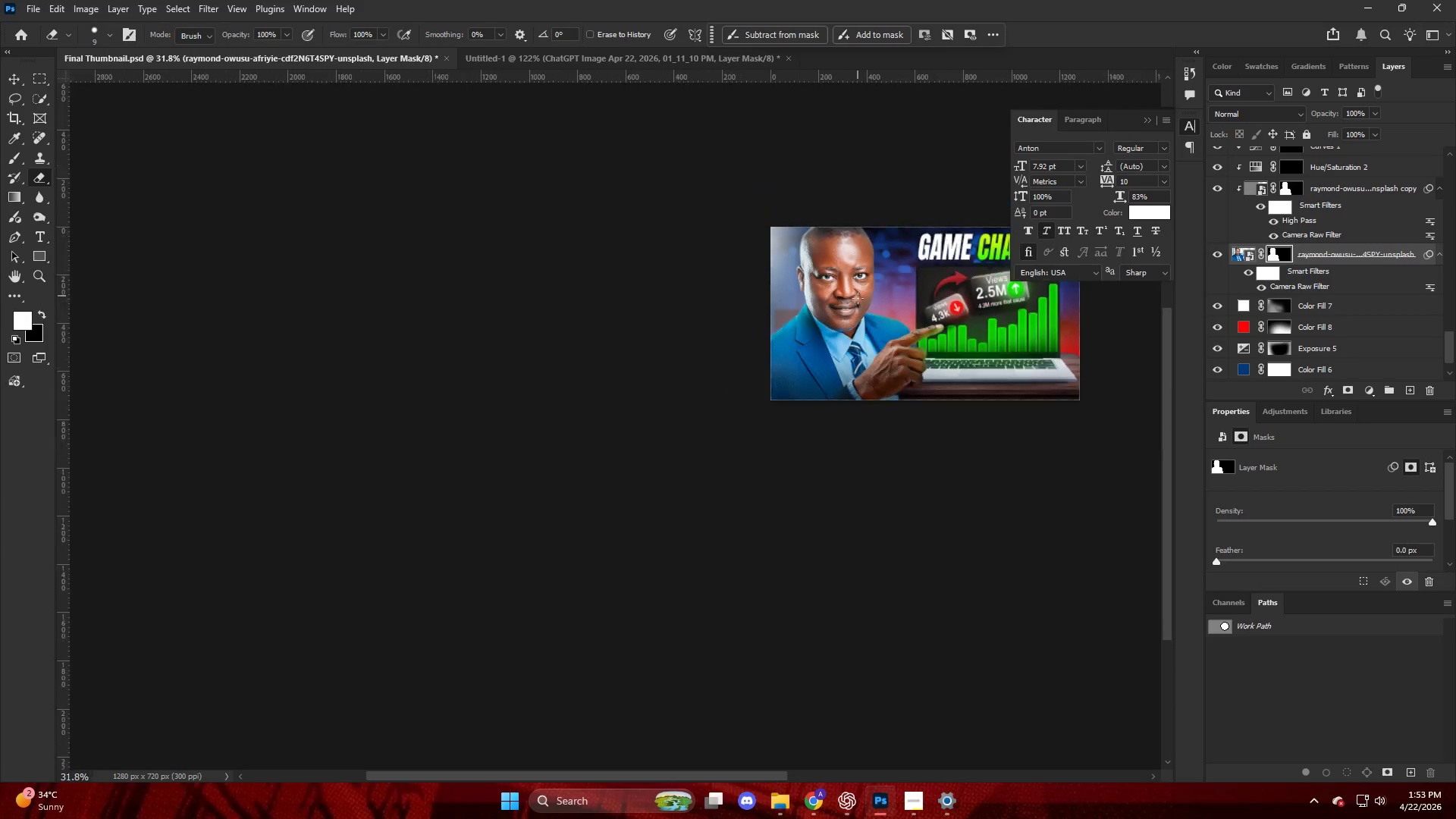 
key(Control+ControlLeft)
 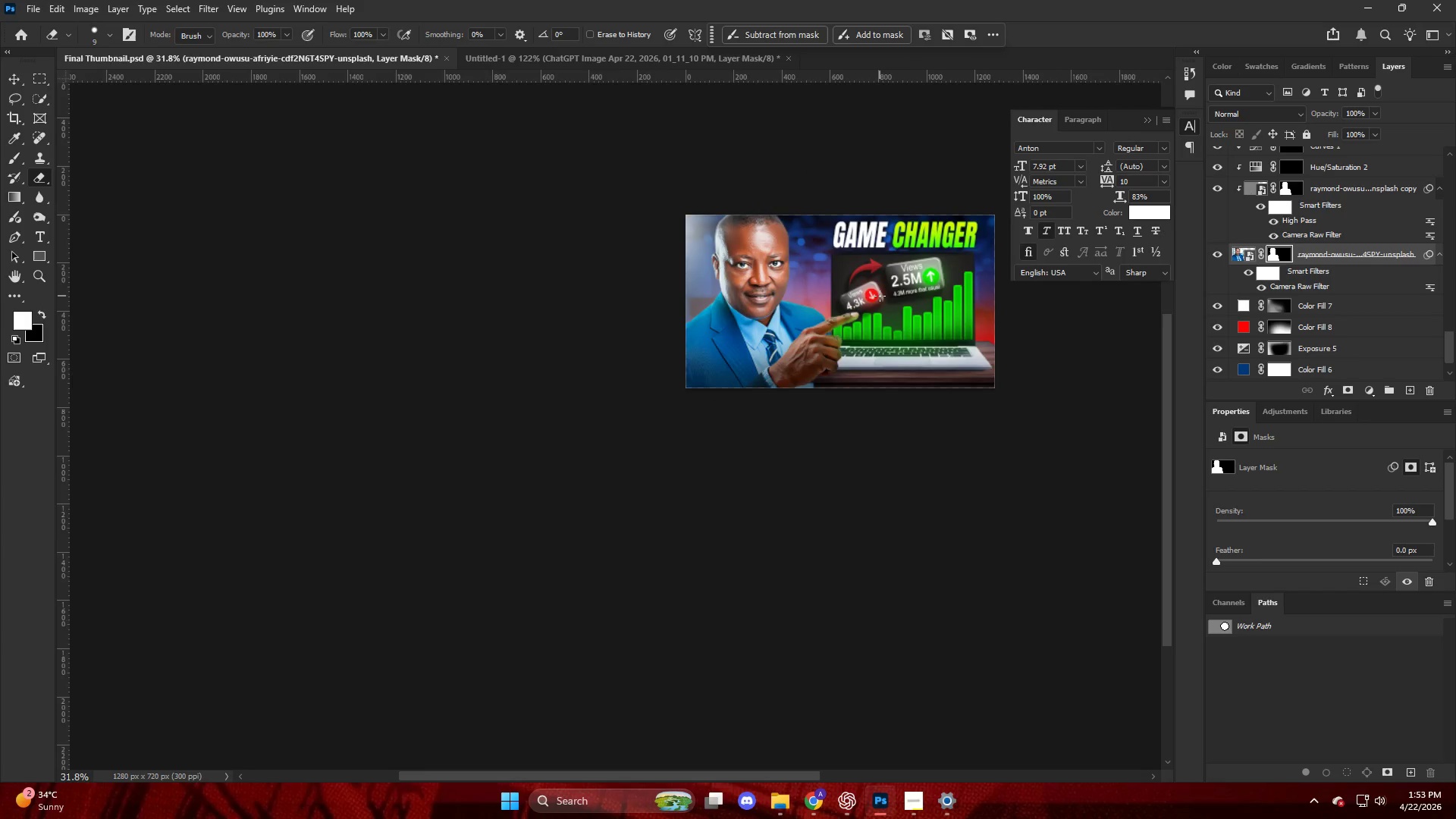 
hold_key(key=AltLeft, duration=0.44)
hold_key(key=AltLeft, duration=0.39)
scroll: coordinate [544, 296], scroll_direction: down, amount: 3.0
 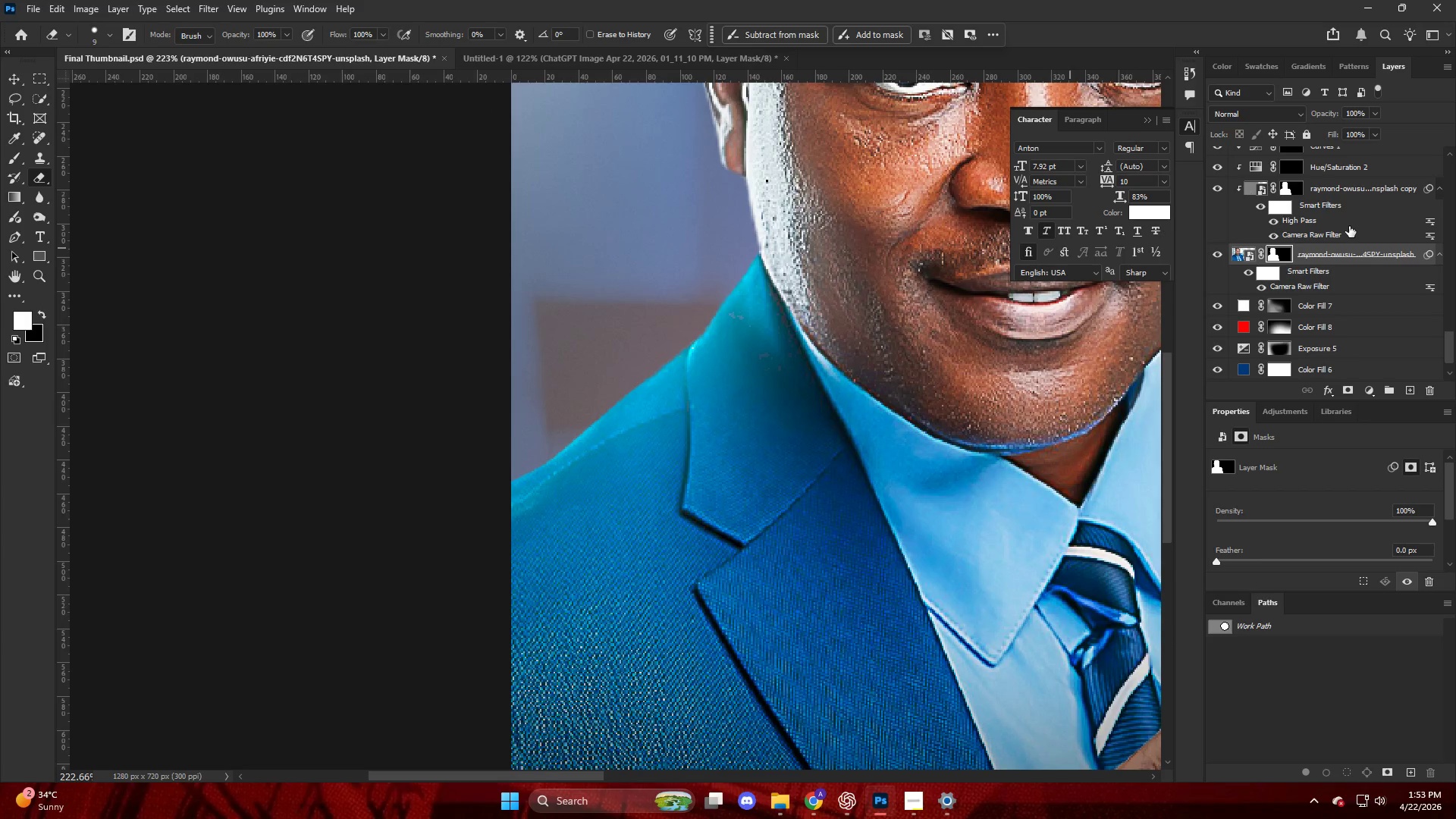 
scroll: coordinate [1310, 237], scroll_direction: up, amount: 4.0
 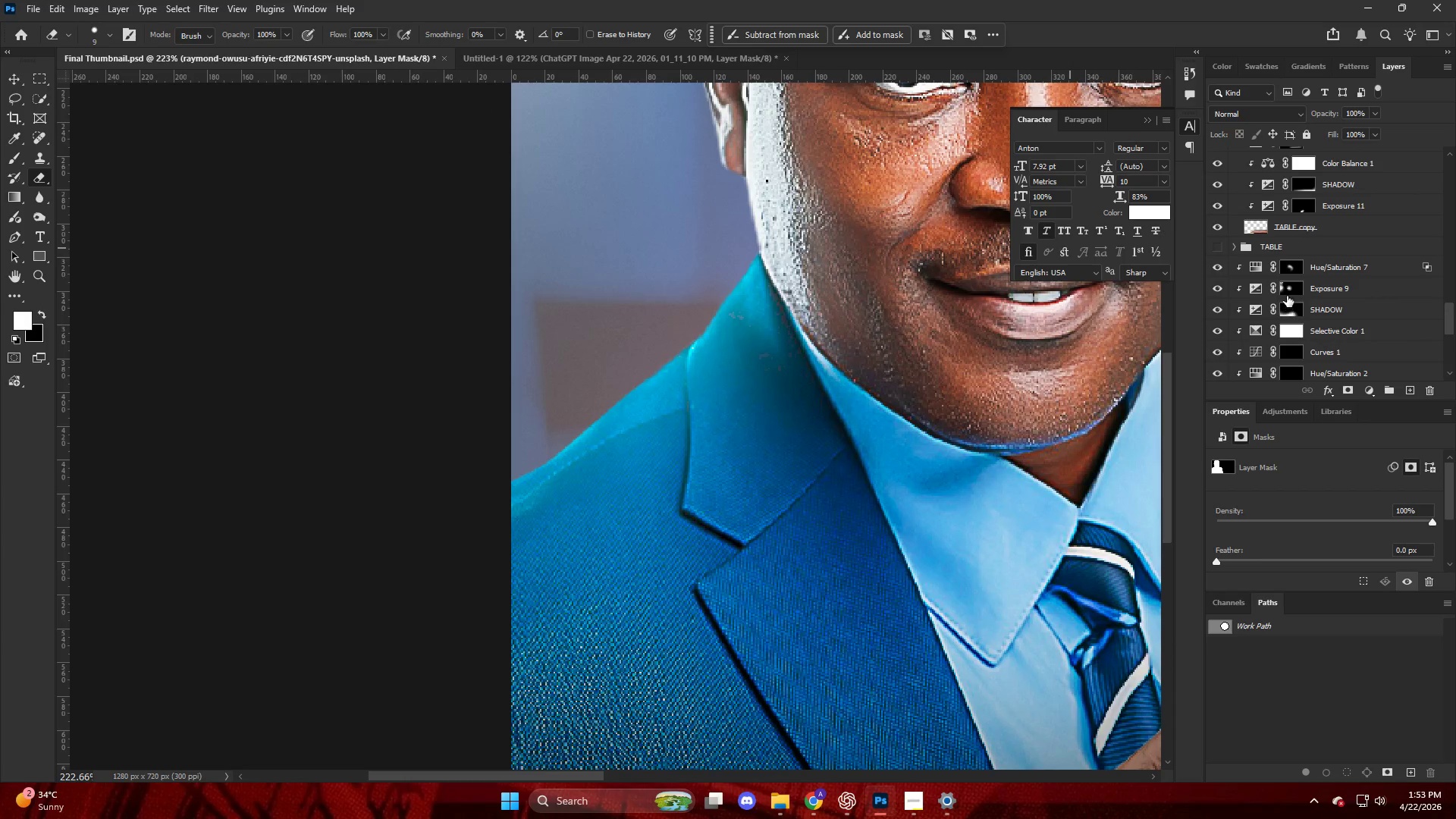 
left_click([1285, 290])
 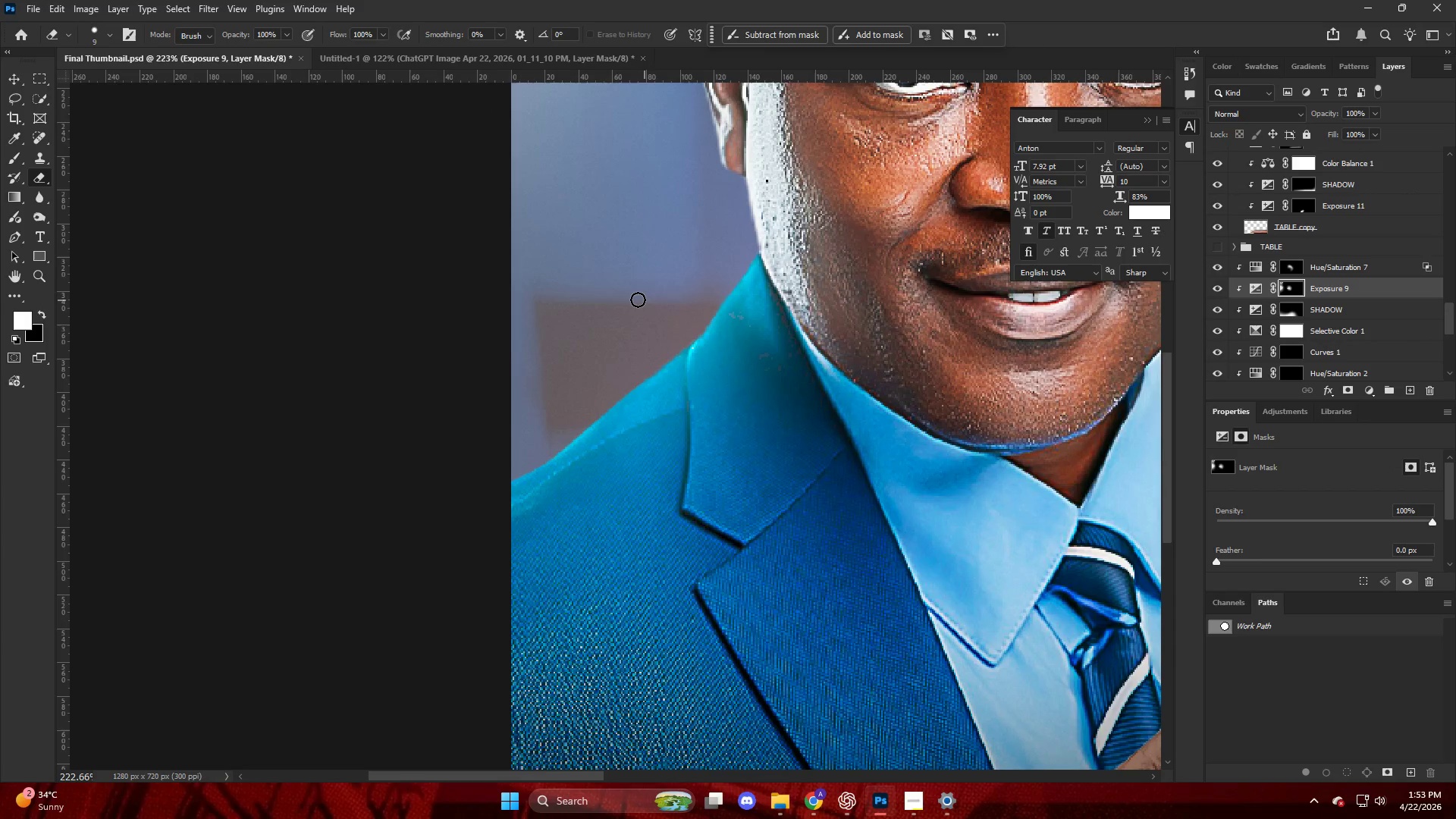 
key(B)
 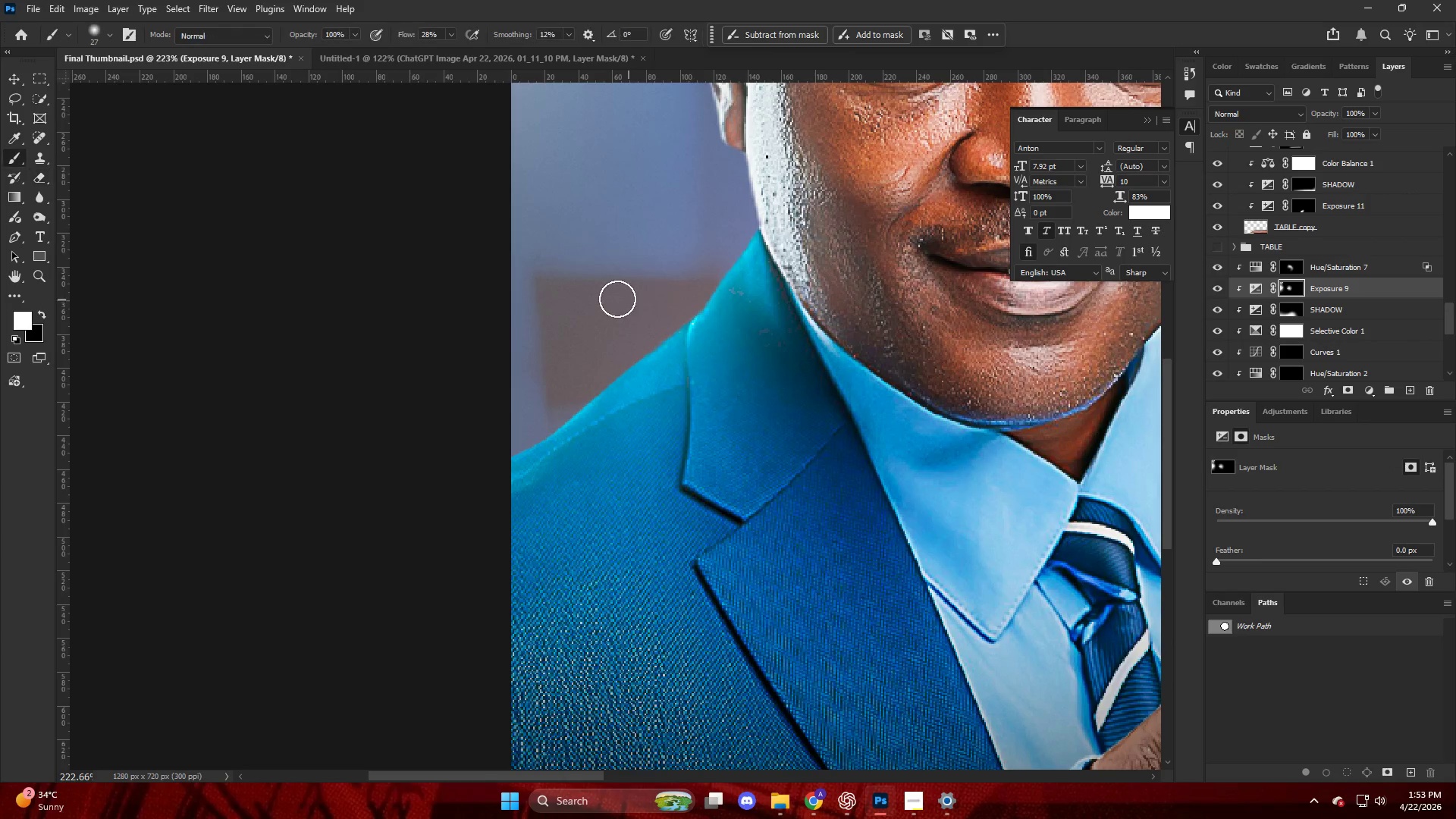 
hold_key(key=AltLeft, duration=0.36)
scroll: coordinate [601, 297], scroll_direction: up, amount: 2.0
 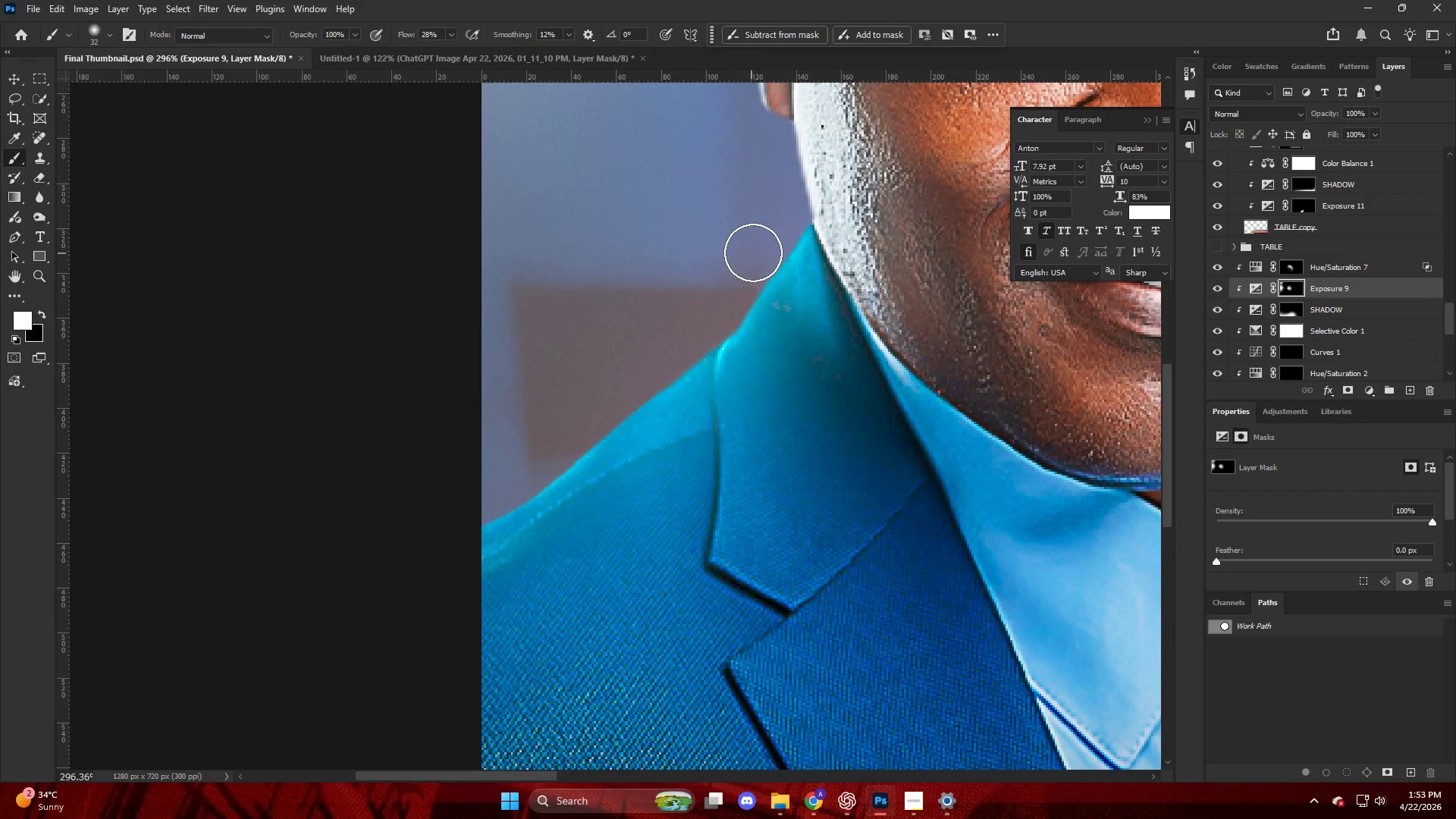 
left_click_drag(start_coordinate=[774, 243], to_coordinate=[516, 489])
 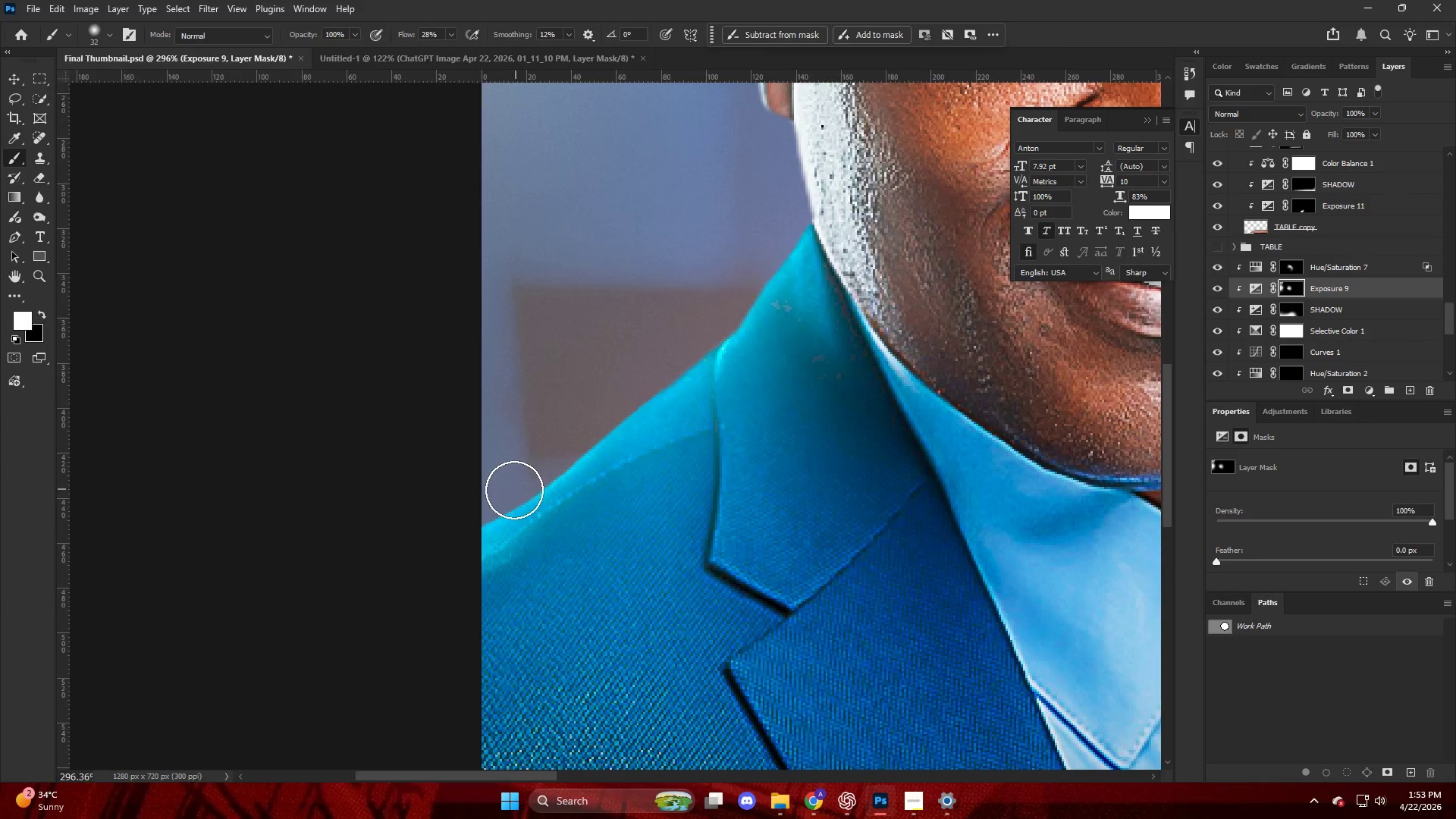 
hold_key(key=AltLeft, duration=0.31)
 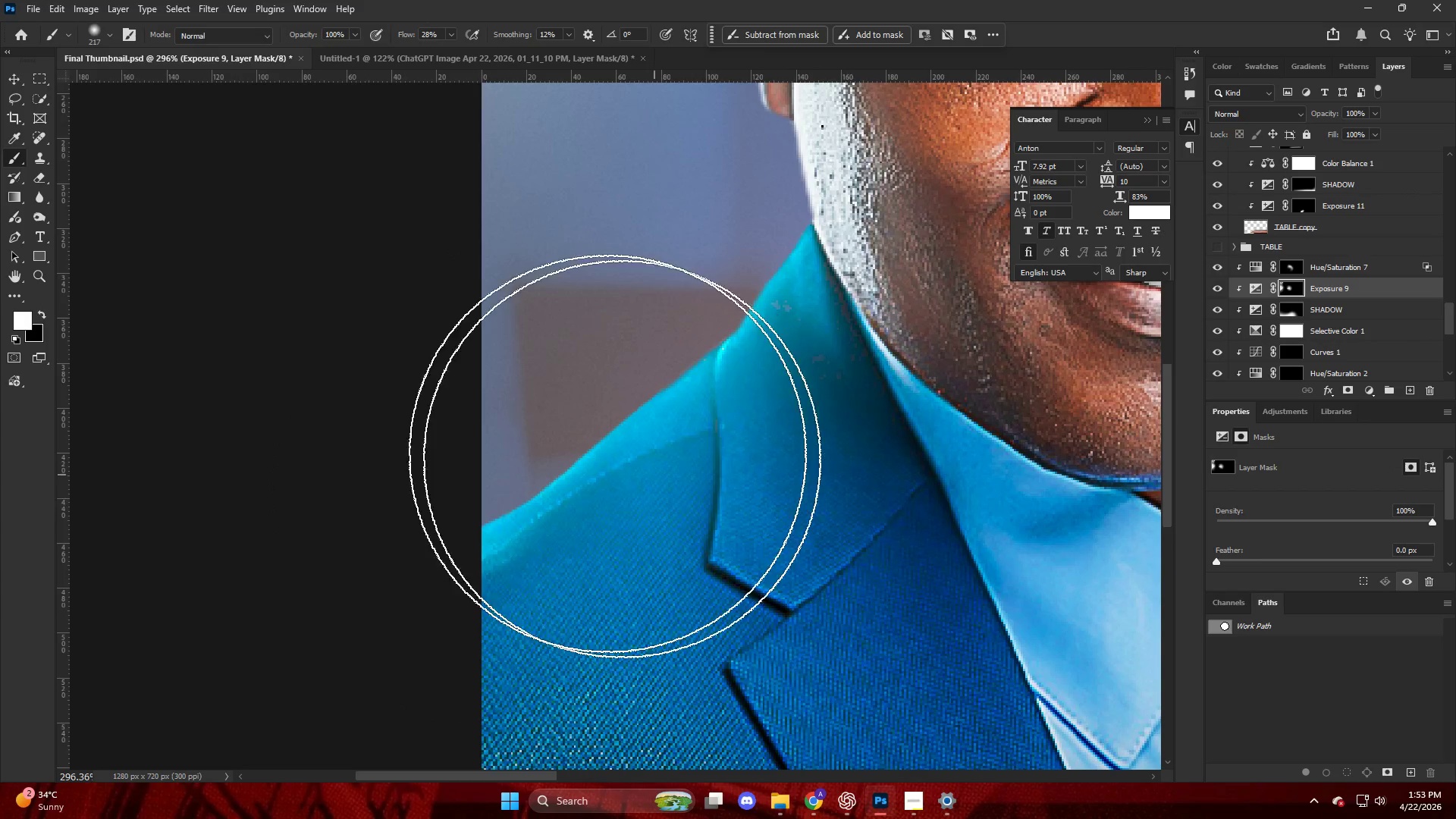 
left_click_drag(start_coordinate=[600, 450], to_coordinate=[563, 684])
 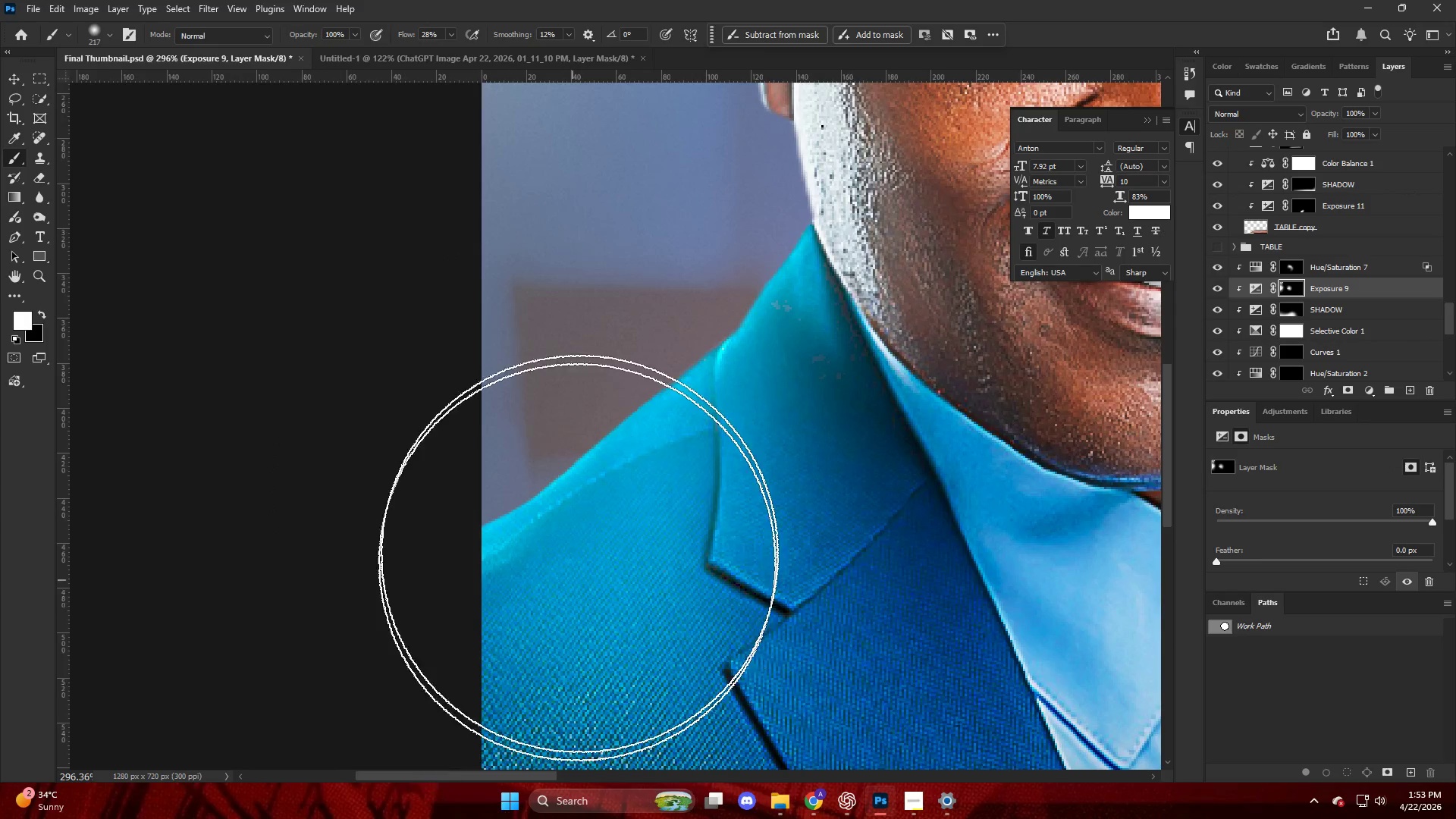 
hold_key(key=AltLeft, duration=0.42)
 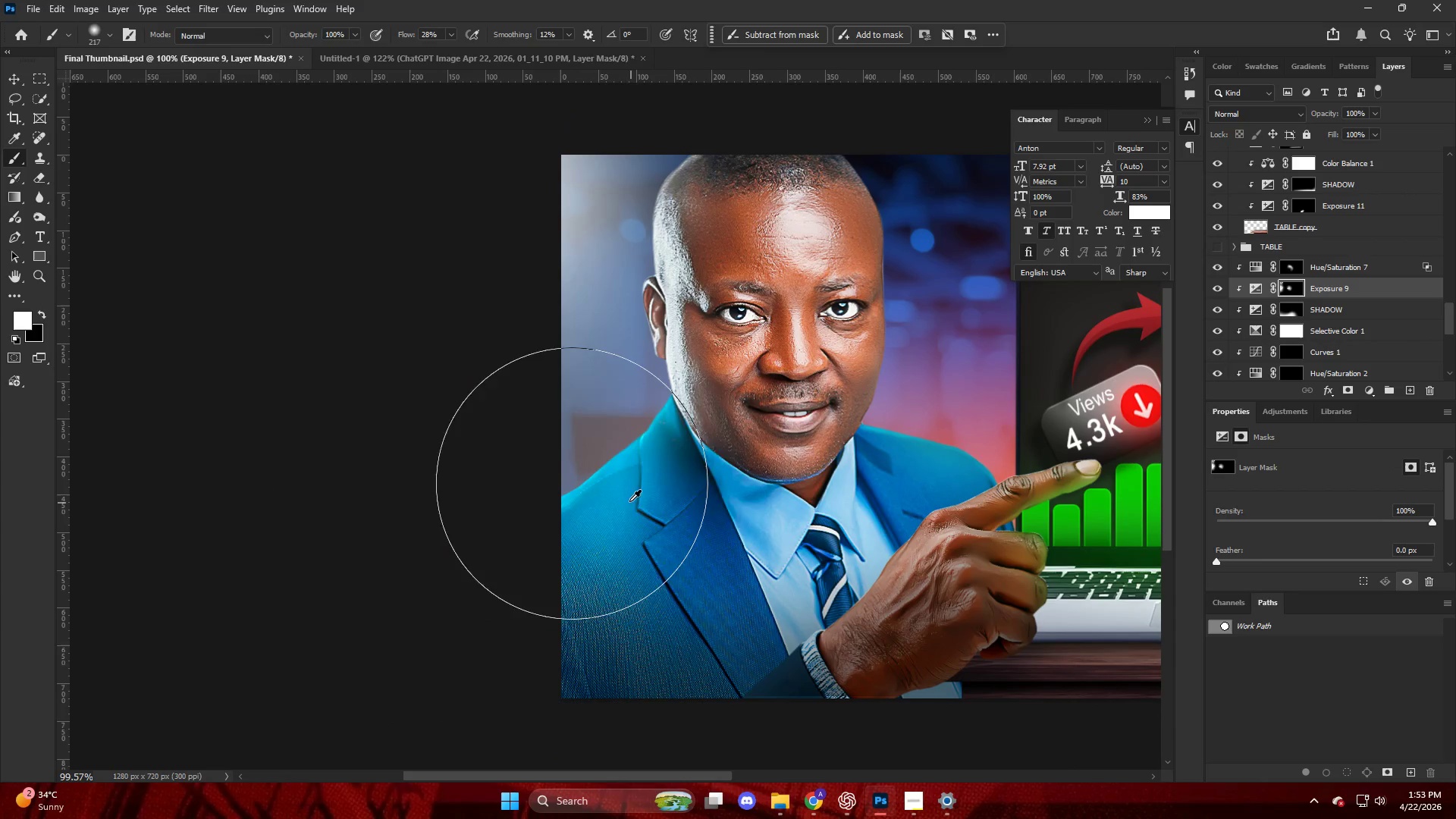 
key(Alt+AltLeft)
 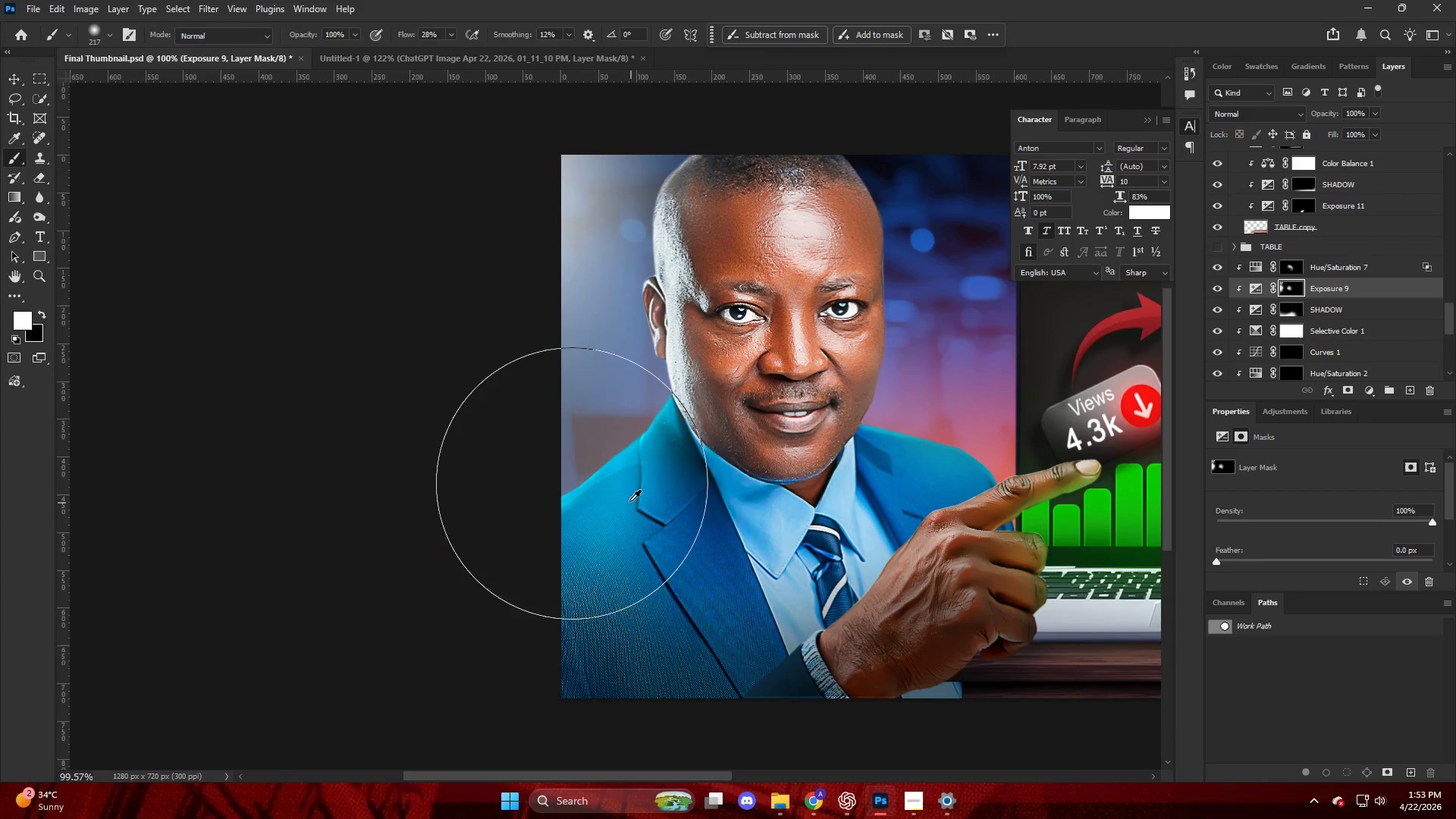 
scroll: coordinate [607, 461], scroll_direction: down, amount: 12.0
 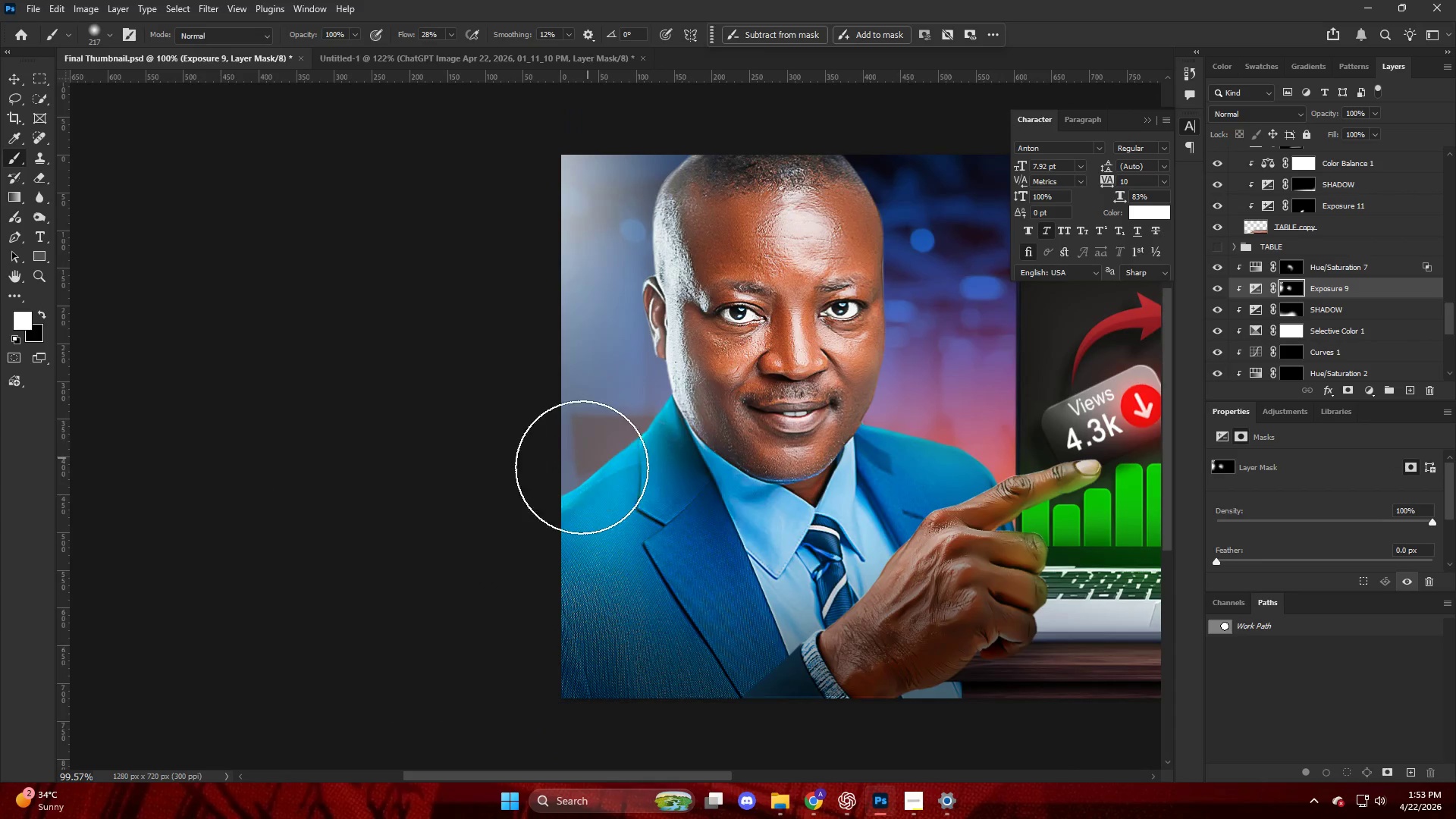 
left_click_drag(start_coordinate=[608, 508], to_coordinate=[674, 709])
 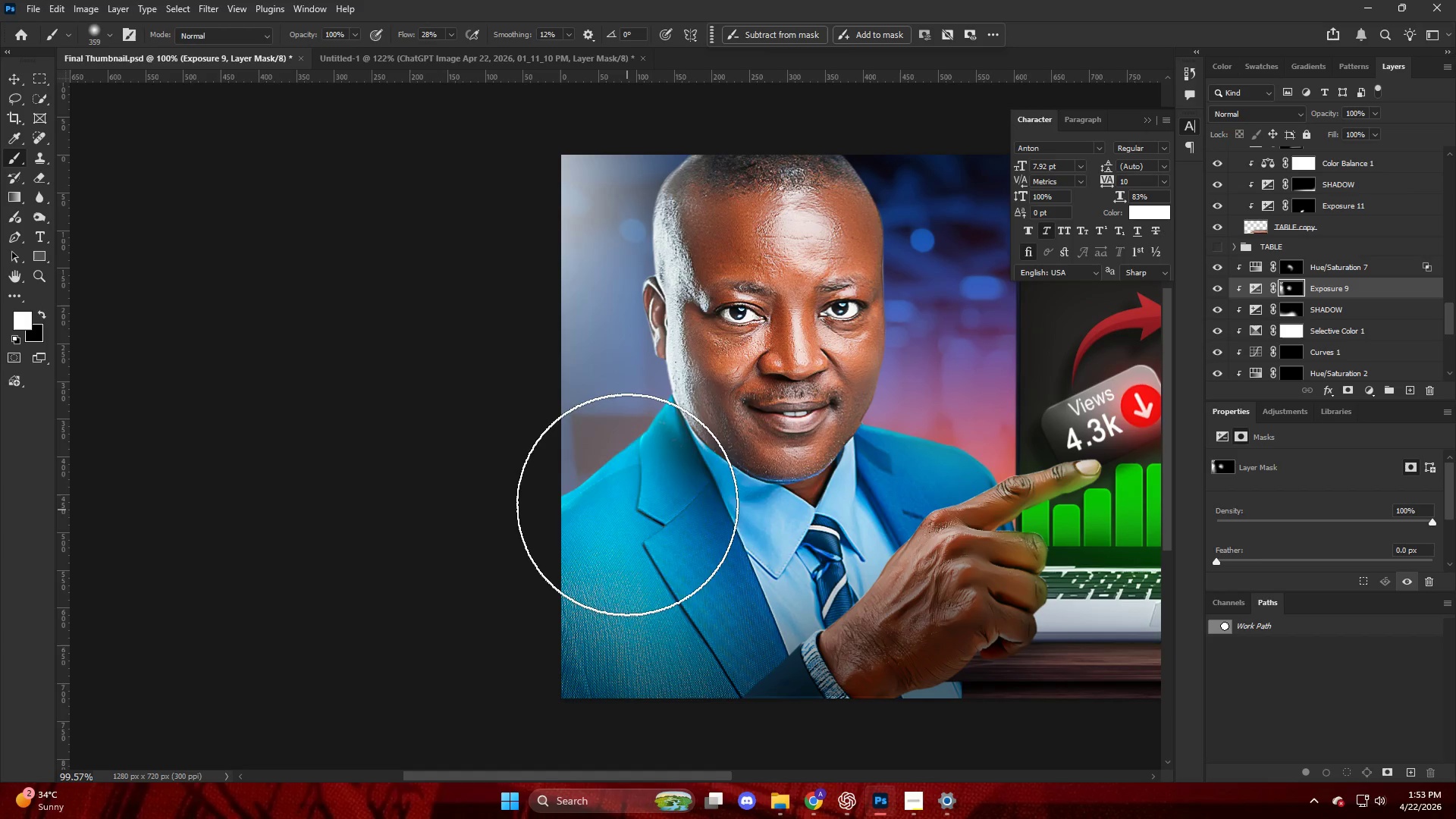 
key(Control+ControlLeft)
 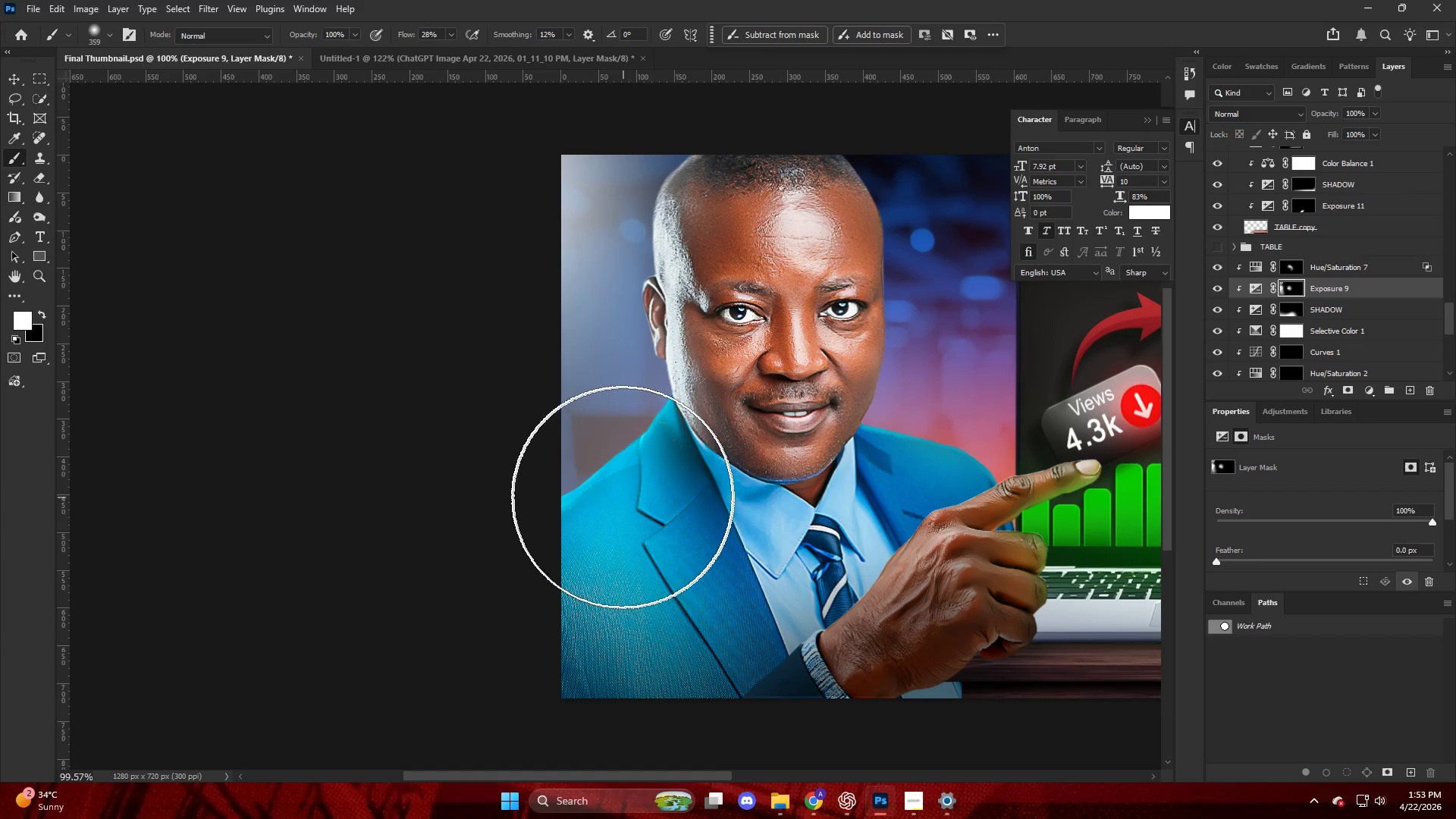 
key(Control+Z)
 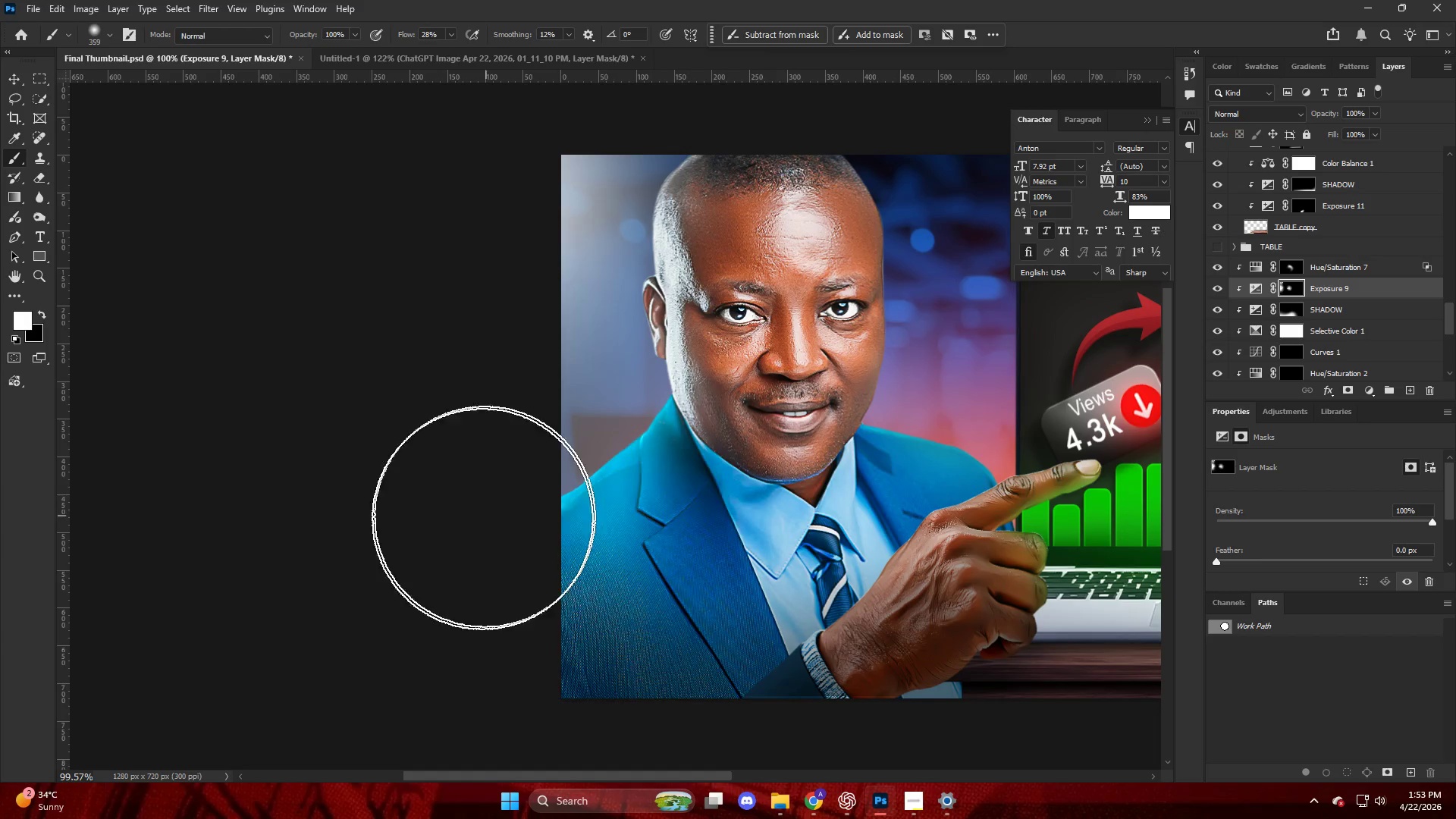 
left_click_drag(start_coordinate=[476, 531], to_coordinate=[448, 576])
 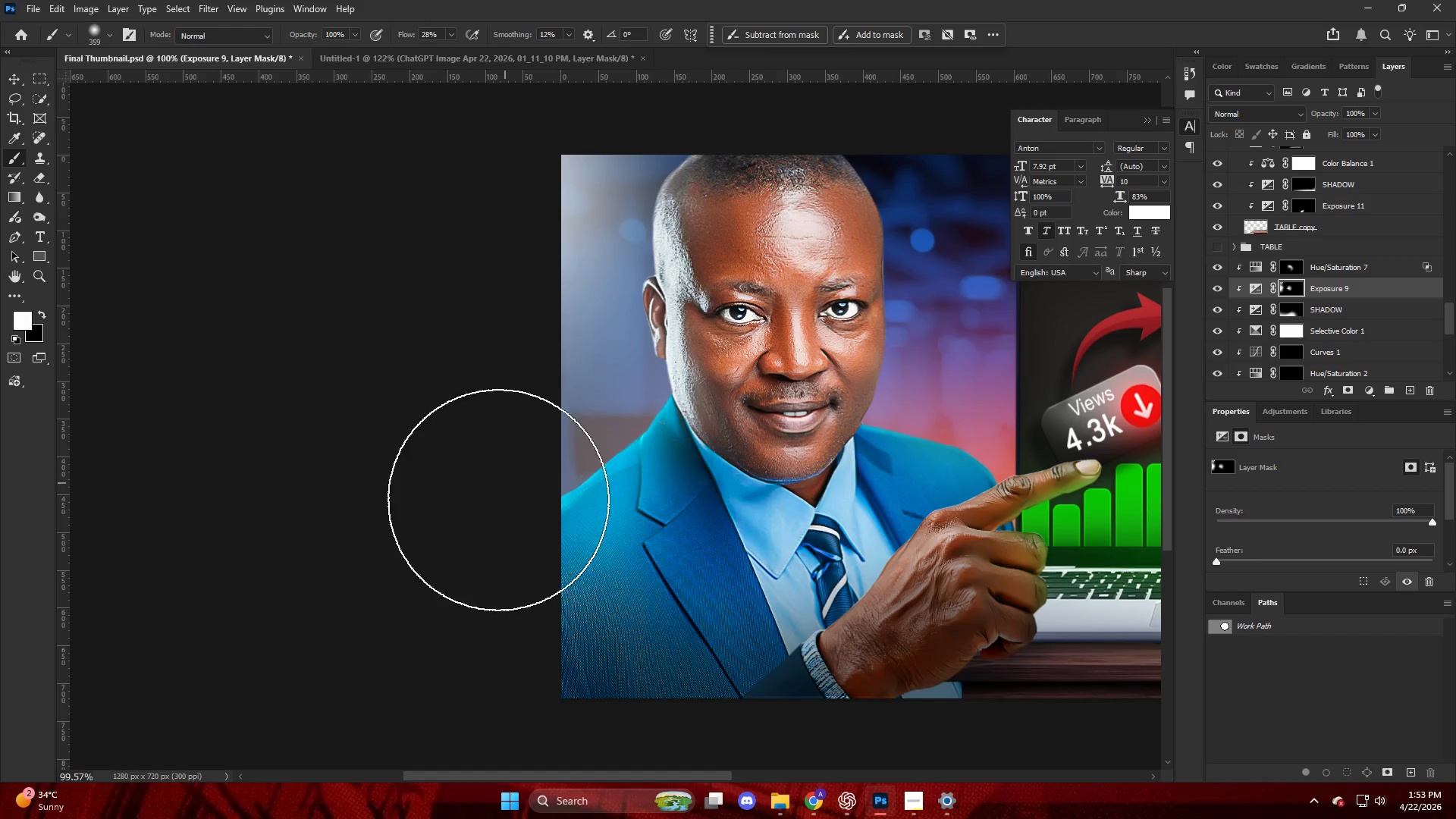 
left_click_drag(start_coordinate=[482, 537], to_coordinate=[381, 697])
 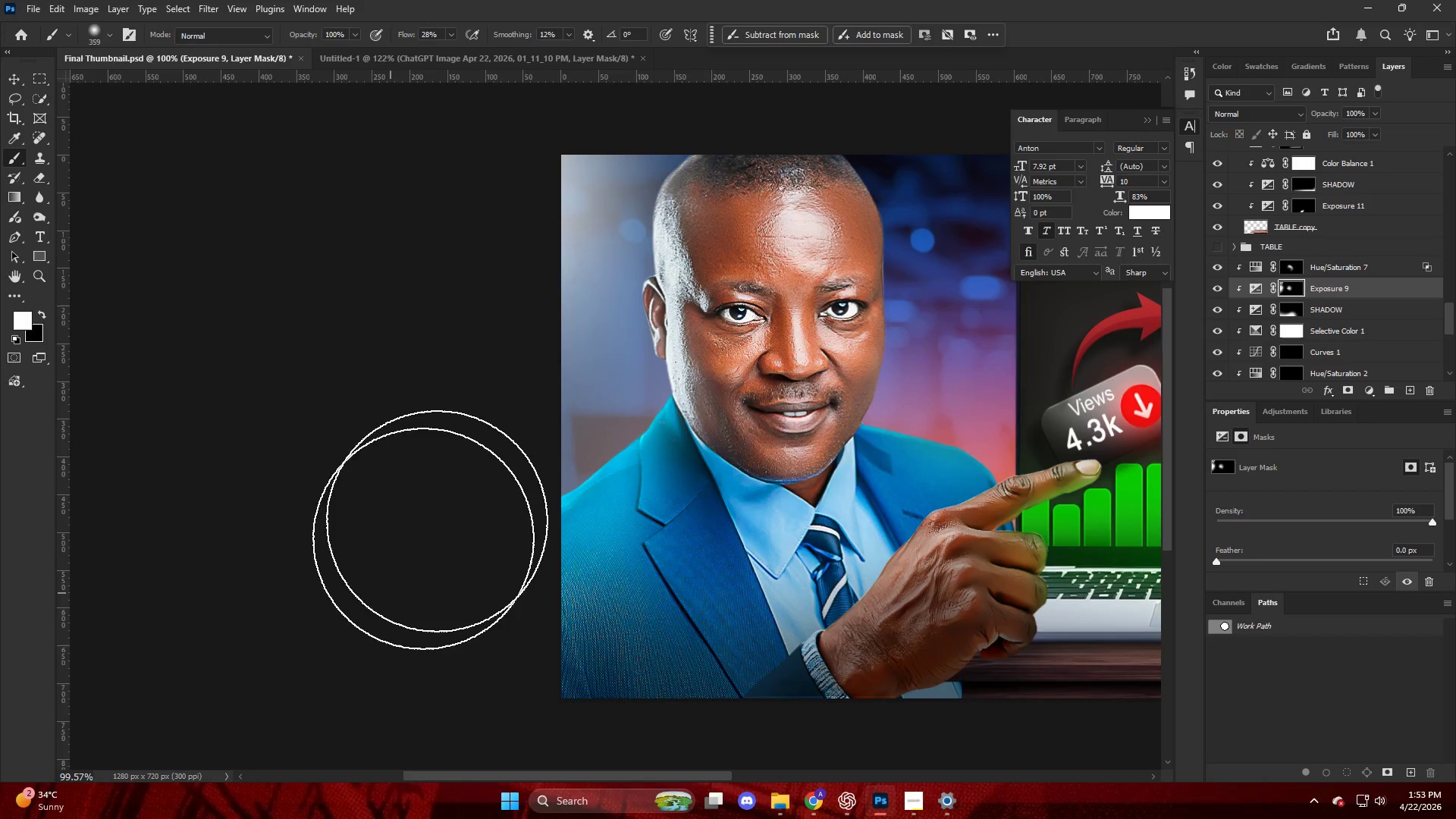 
key(Alt+AltLeft)
 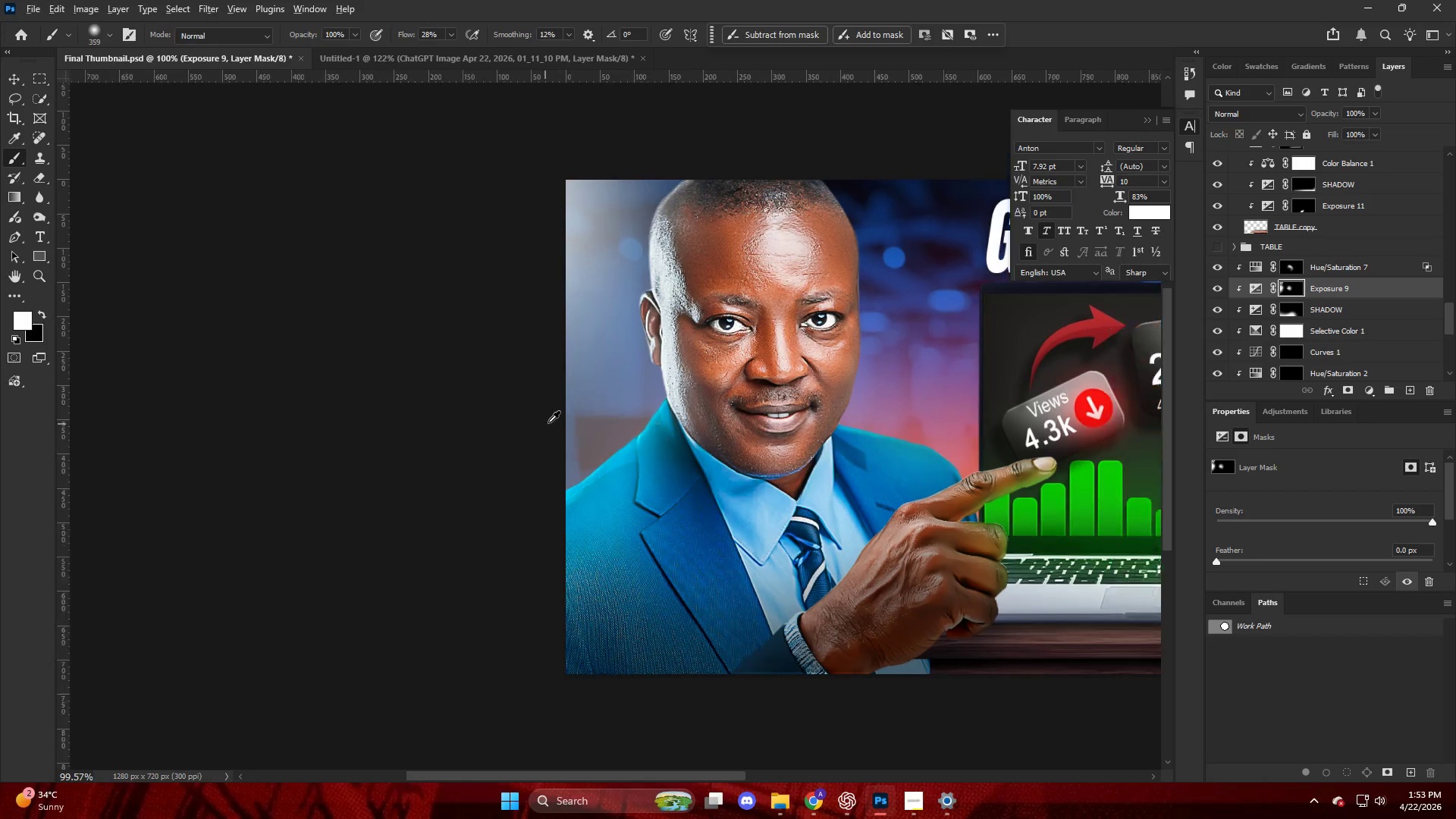 
scroll: coordinate [548, 422], scroll_direction: down, amount: 5.0
 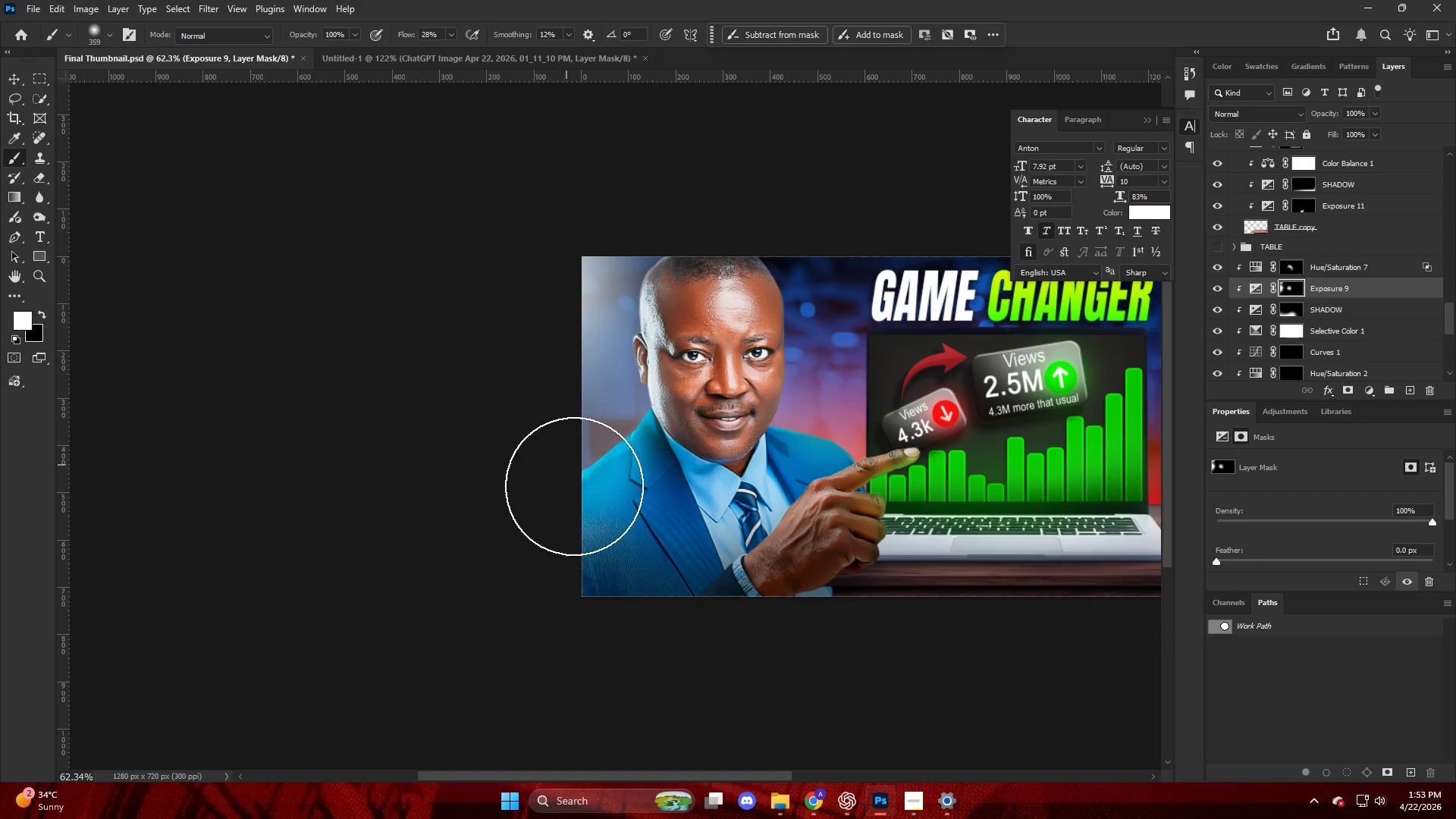 
key(X)
 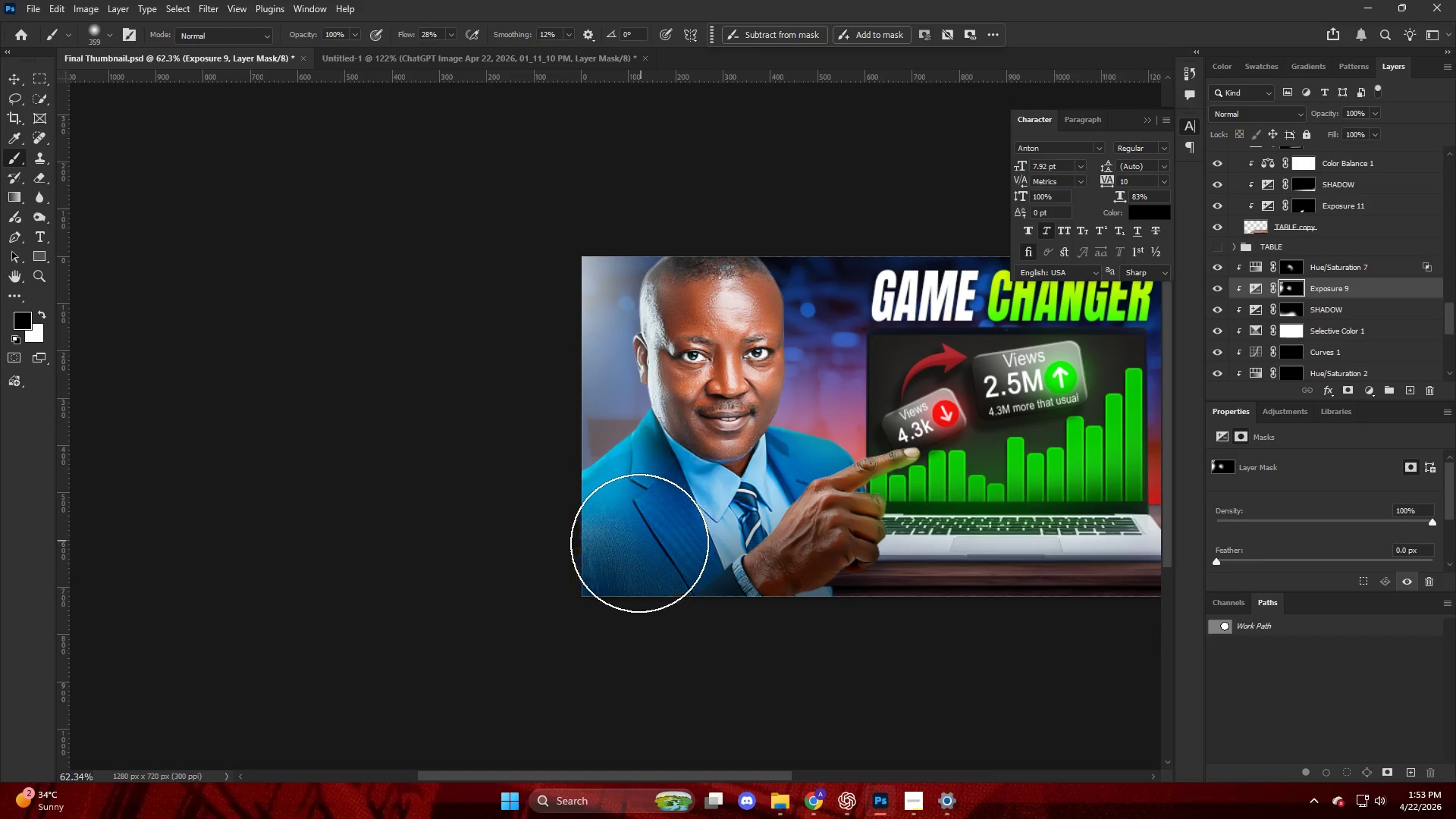 
left_click_drag(start_coordinate=[635, 548], to_coordinate=[536, 614])
 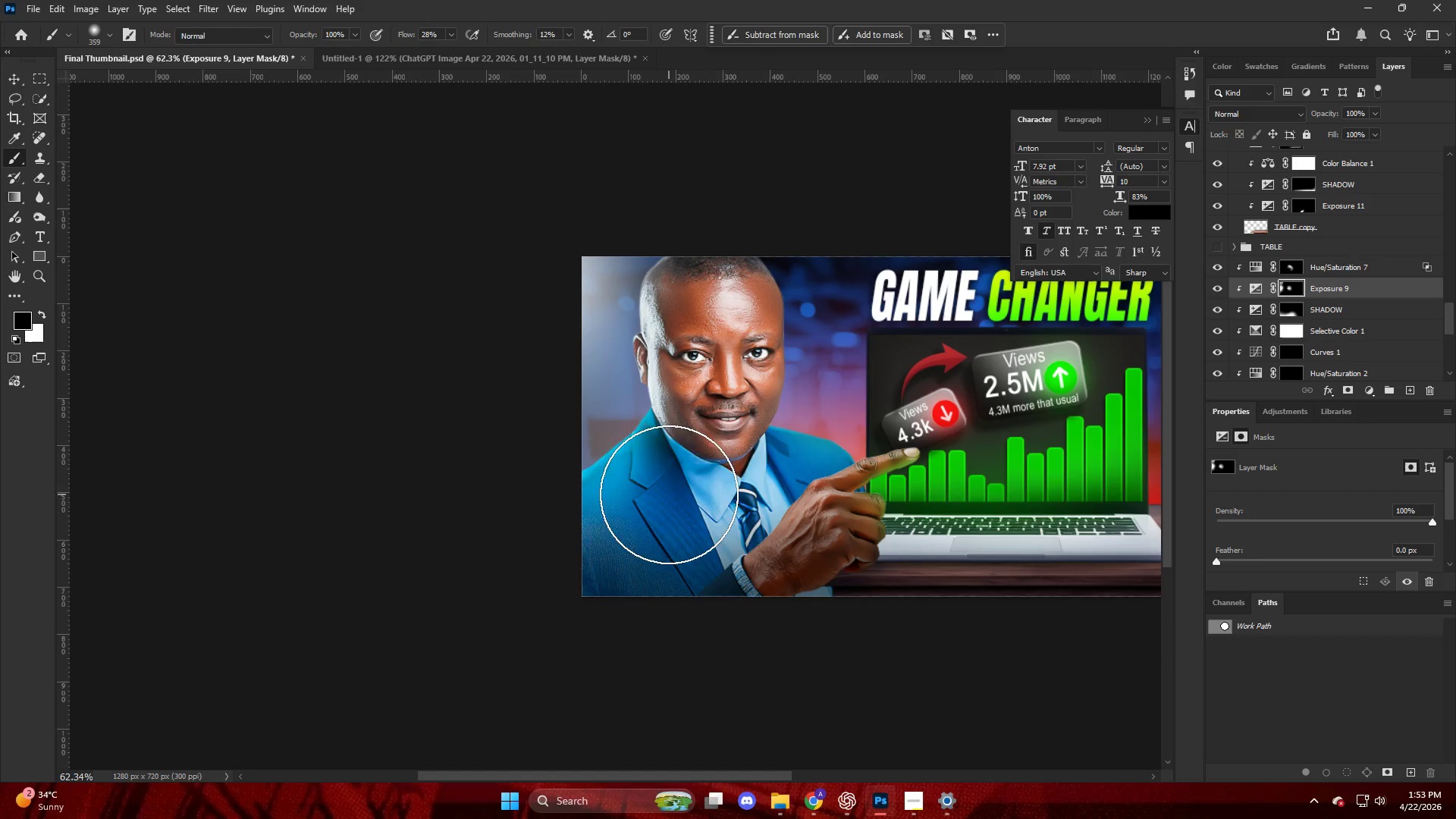 
left_click_drag(start_coordinate=[669, 496], to_coordinate=[654, 541])
 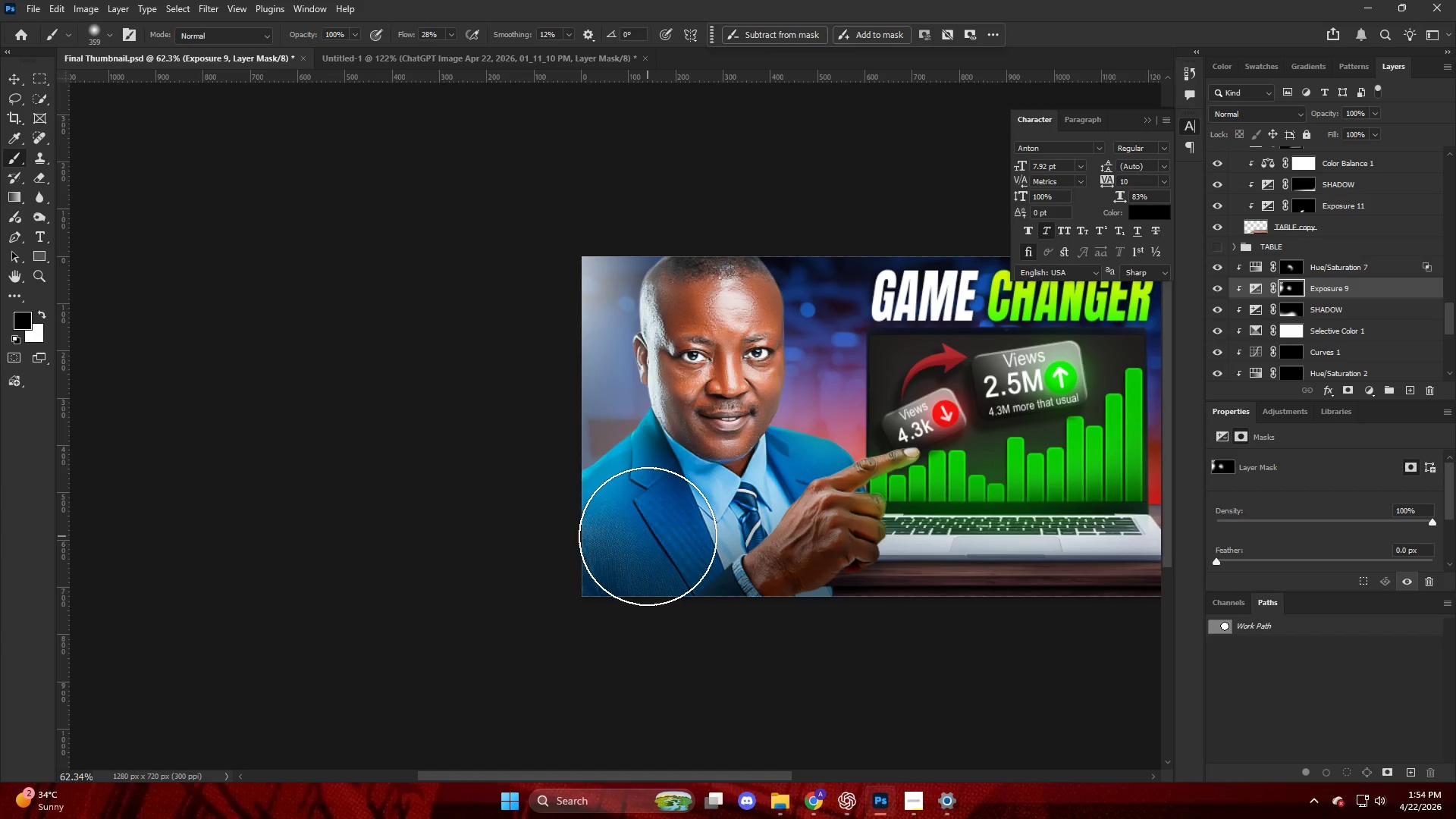 
wait(35.45)
 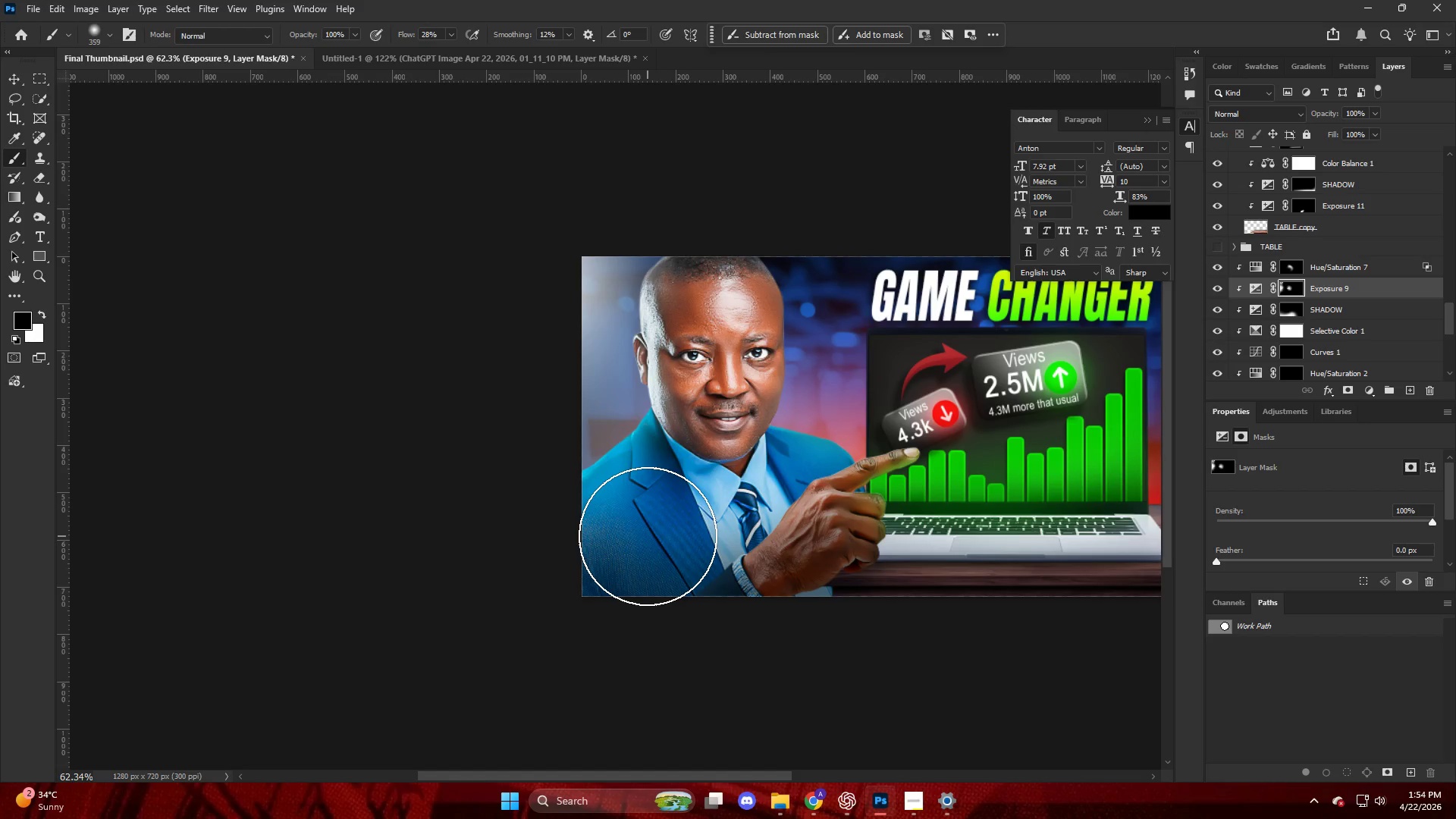 
scroll: coordinate [1310, 220], scroll_direction: up, amount: 29.0
 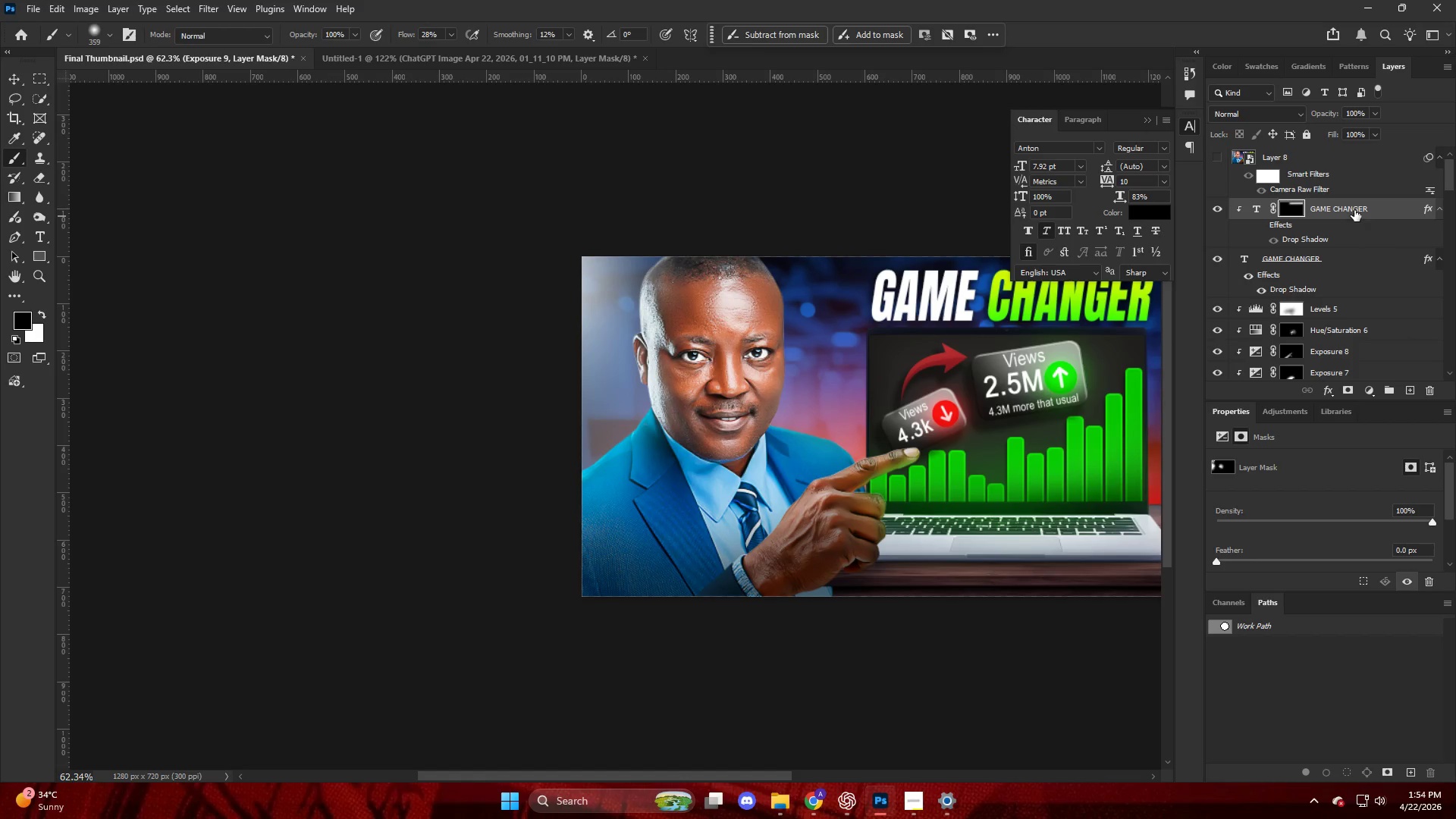 
key(Alt+Control+Shift+E)
 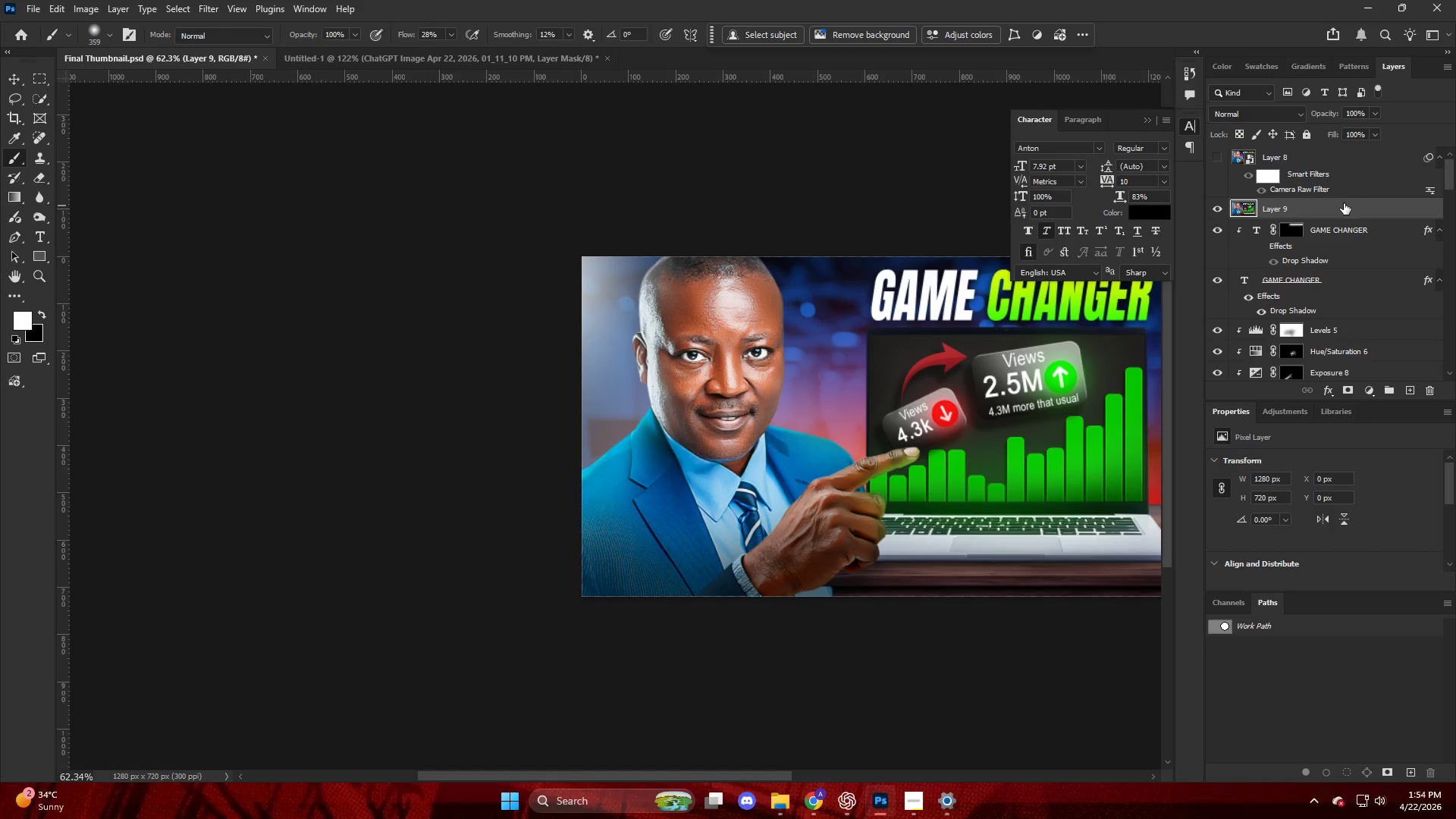 
right_click([1344, 207])
 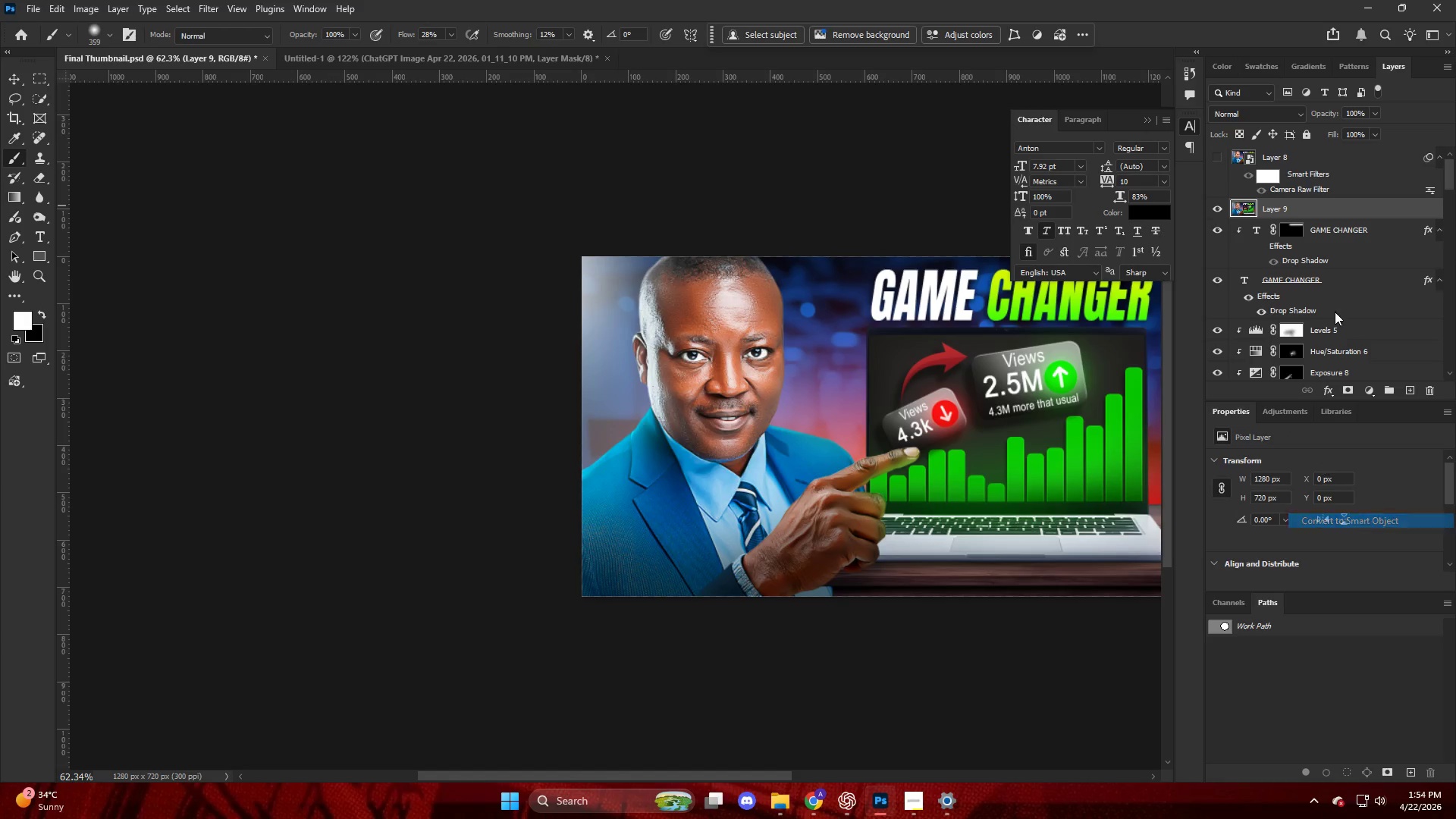 
hold_key(key=AltLeft, duration=0.86)
left_click_drag(start_coordinate=[1426, 157], to_coordinate=[1370, 221])
 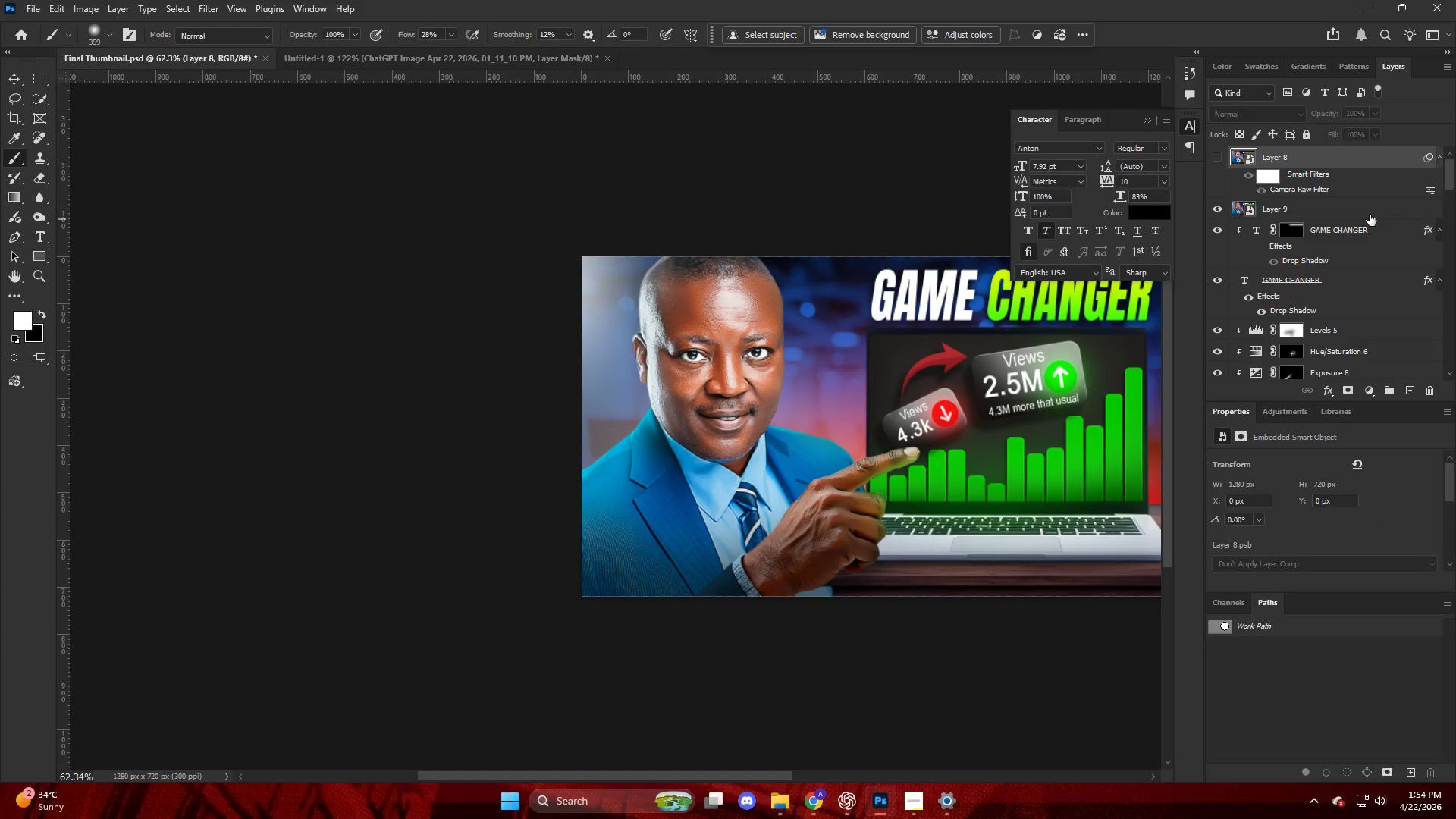 
left_click([1375, 206])
 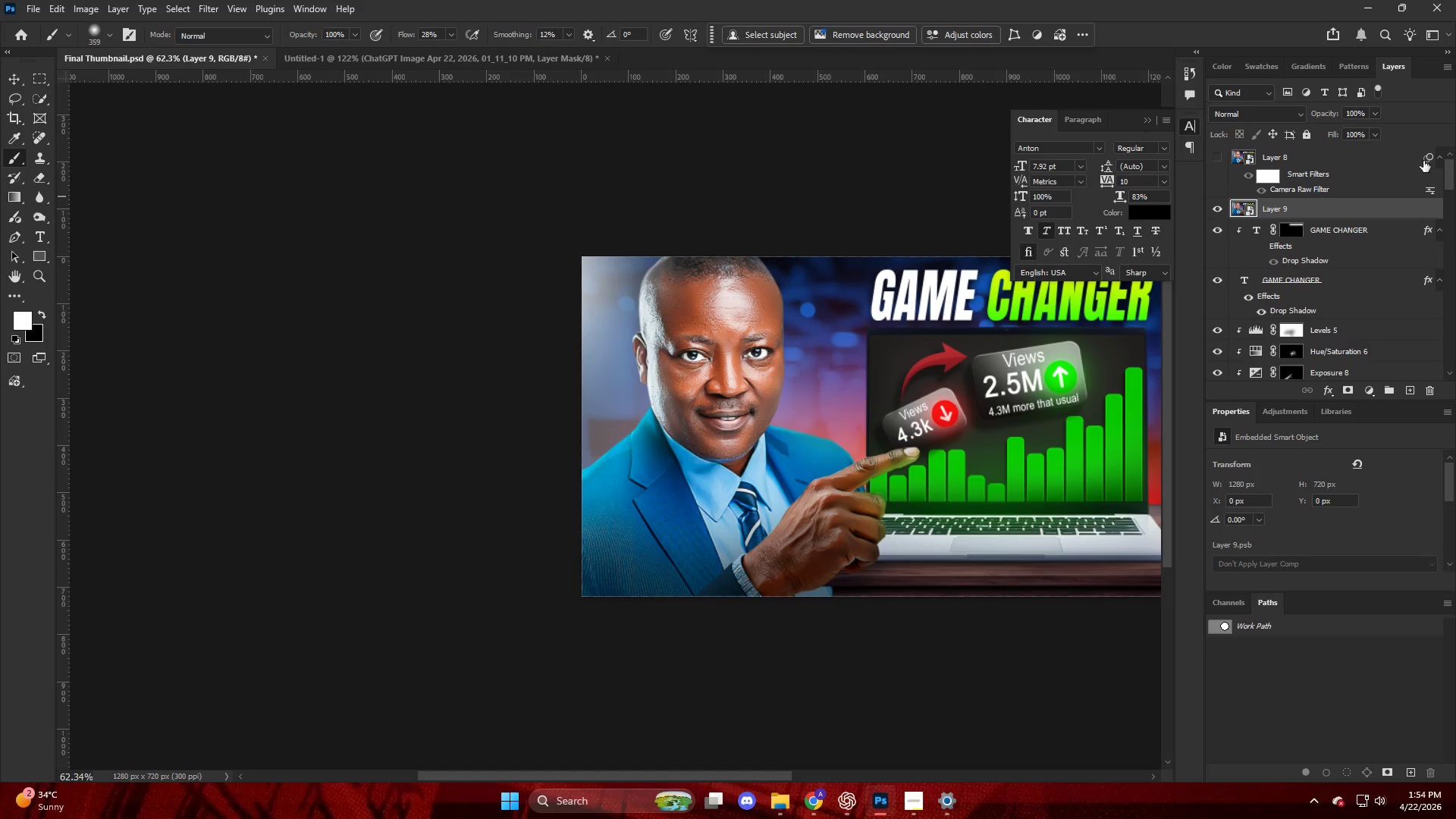 
hold_key(key=AltLeft, duration=0.84)
left_click_drag(start_coordinate=[1431, 152], to_coordinate=[1390, 209])
 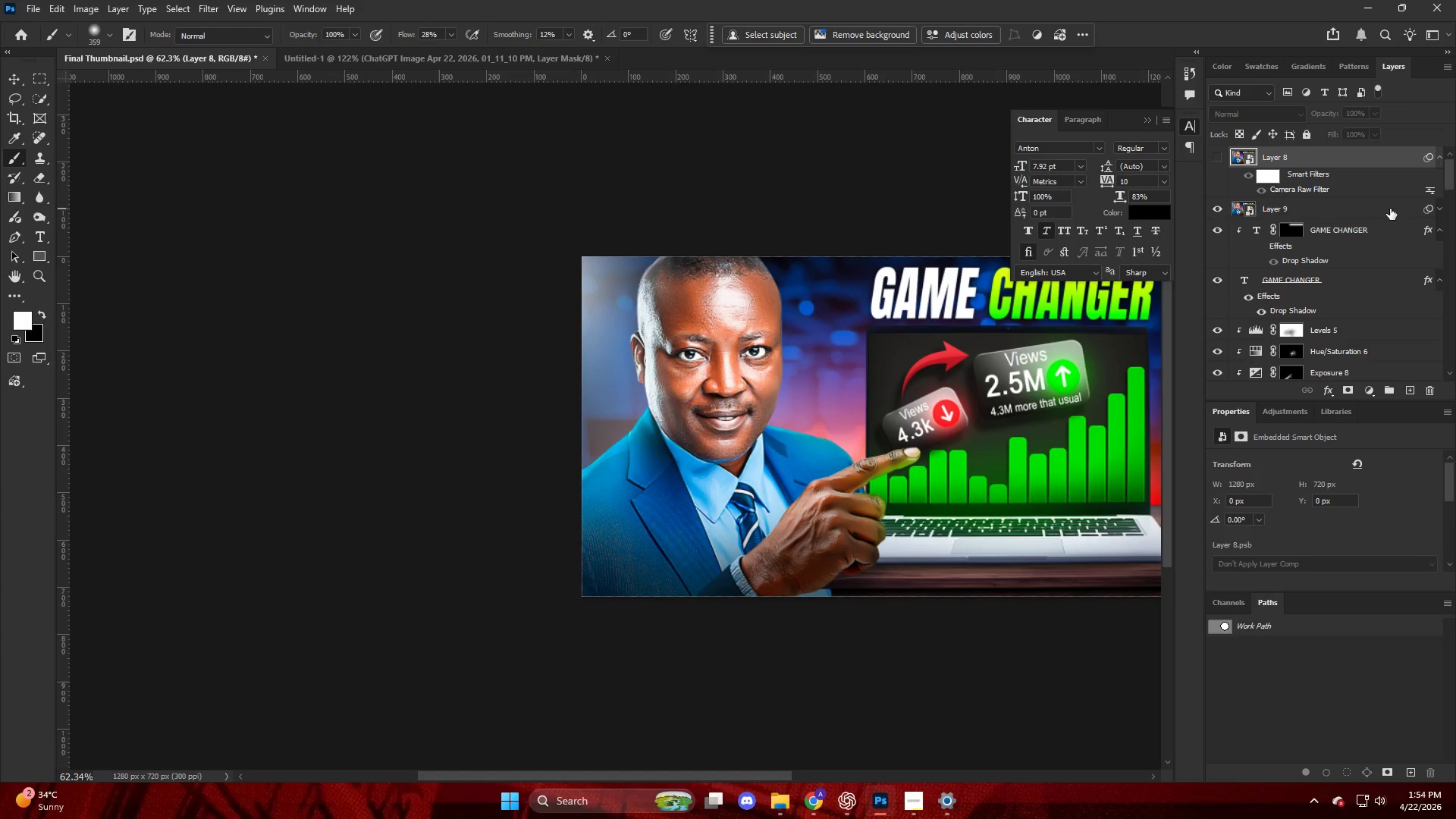 
key(Alt+AltLeft)
 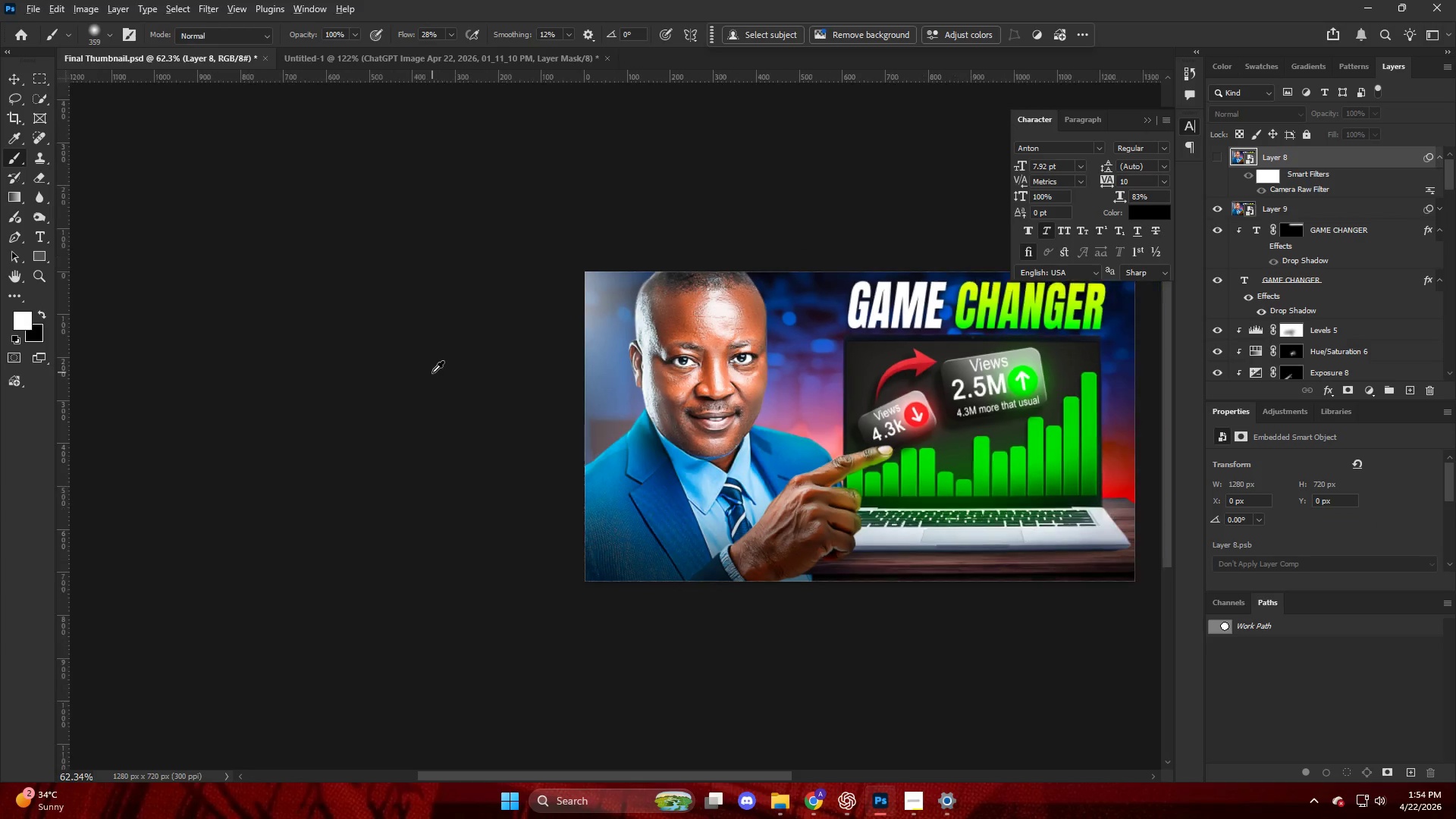 
scroll: coordinate [432, 374], scroll_direction: down, amount: 4.0
 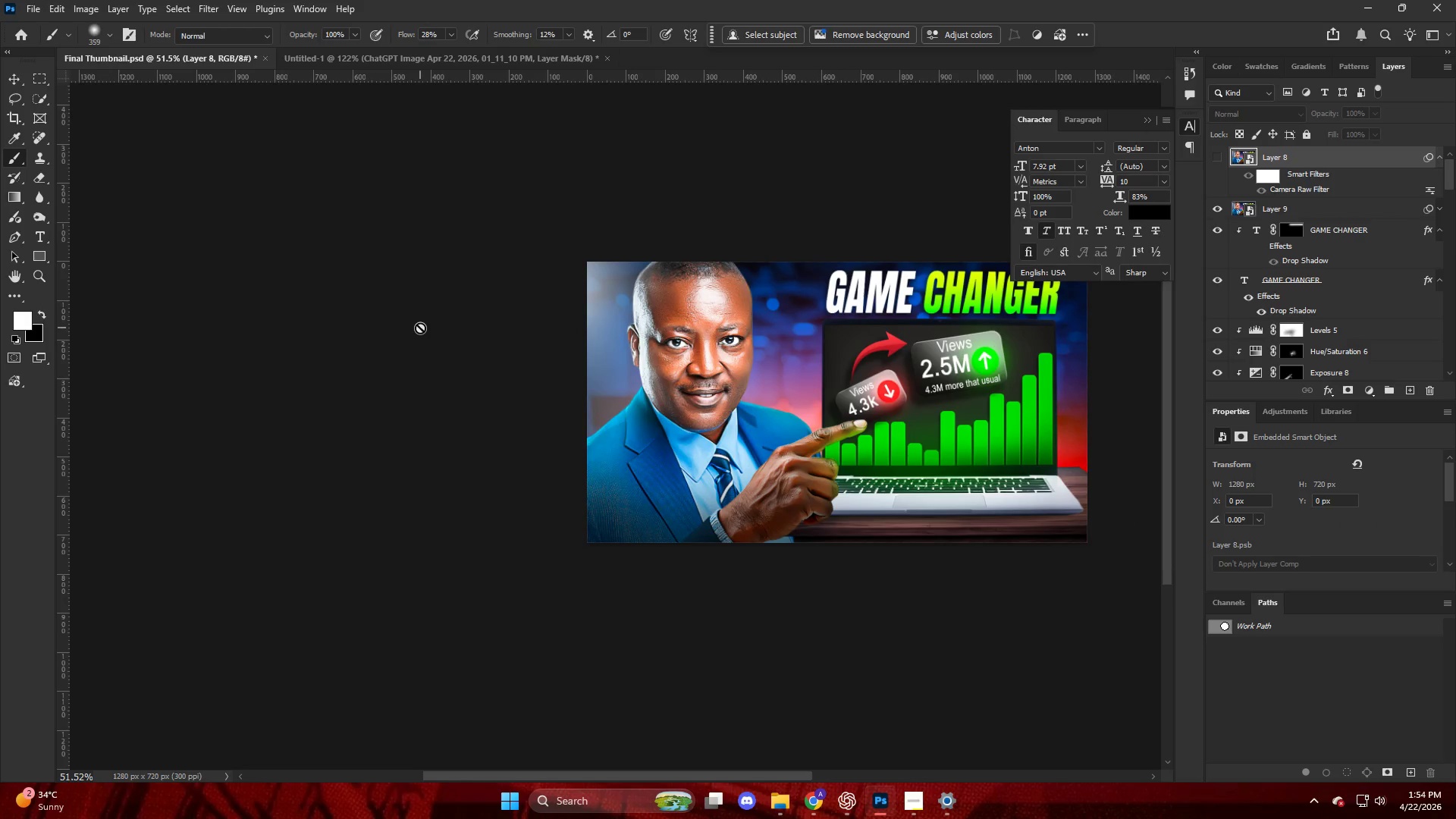 
hold_key(key=ControlLeft, duration=0.52)
scroll: coordinate [422, 326], scroll_direction: down, amount: 17.0
 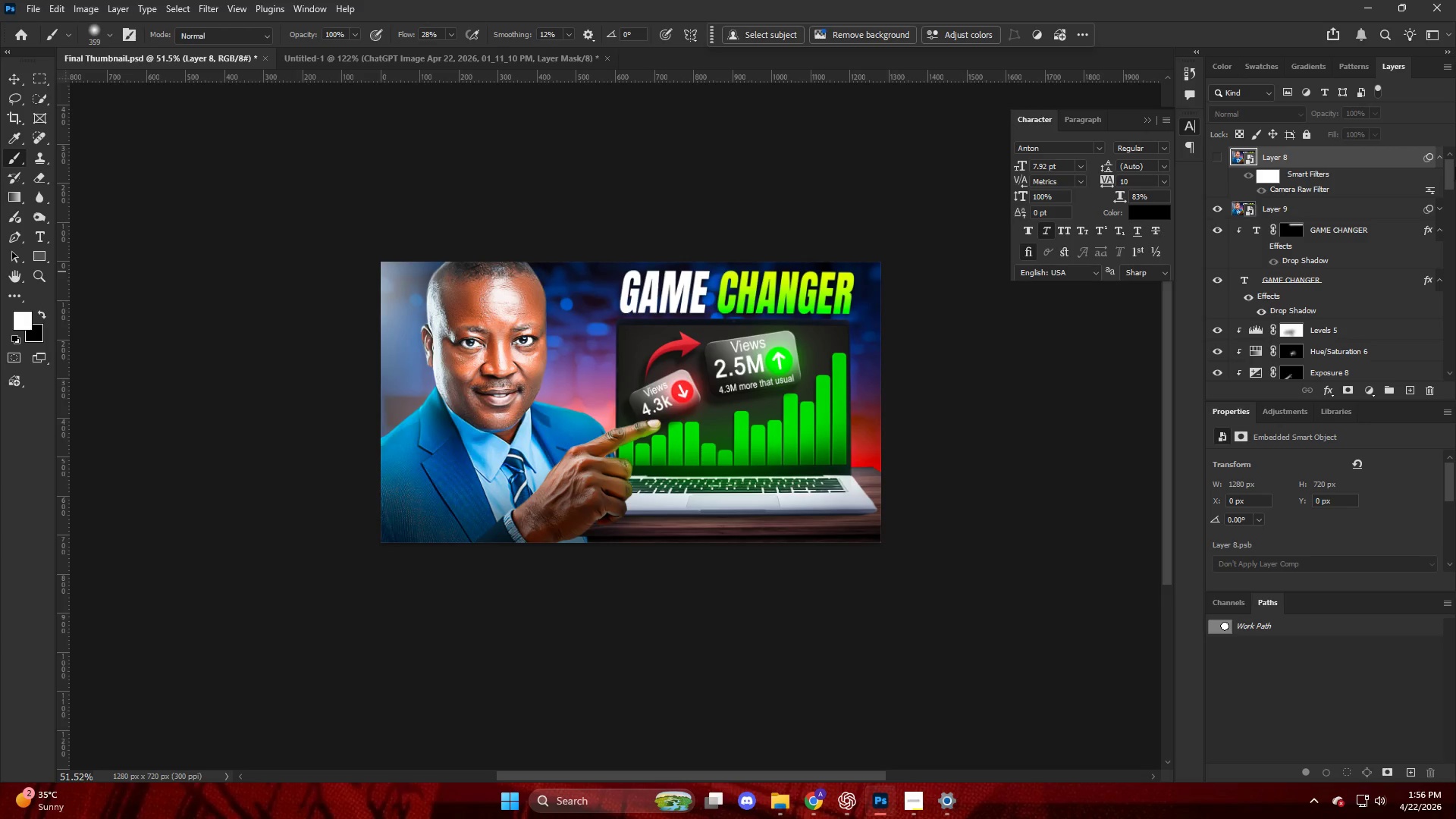 
wait(108.73)
 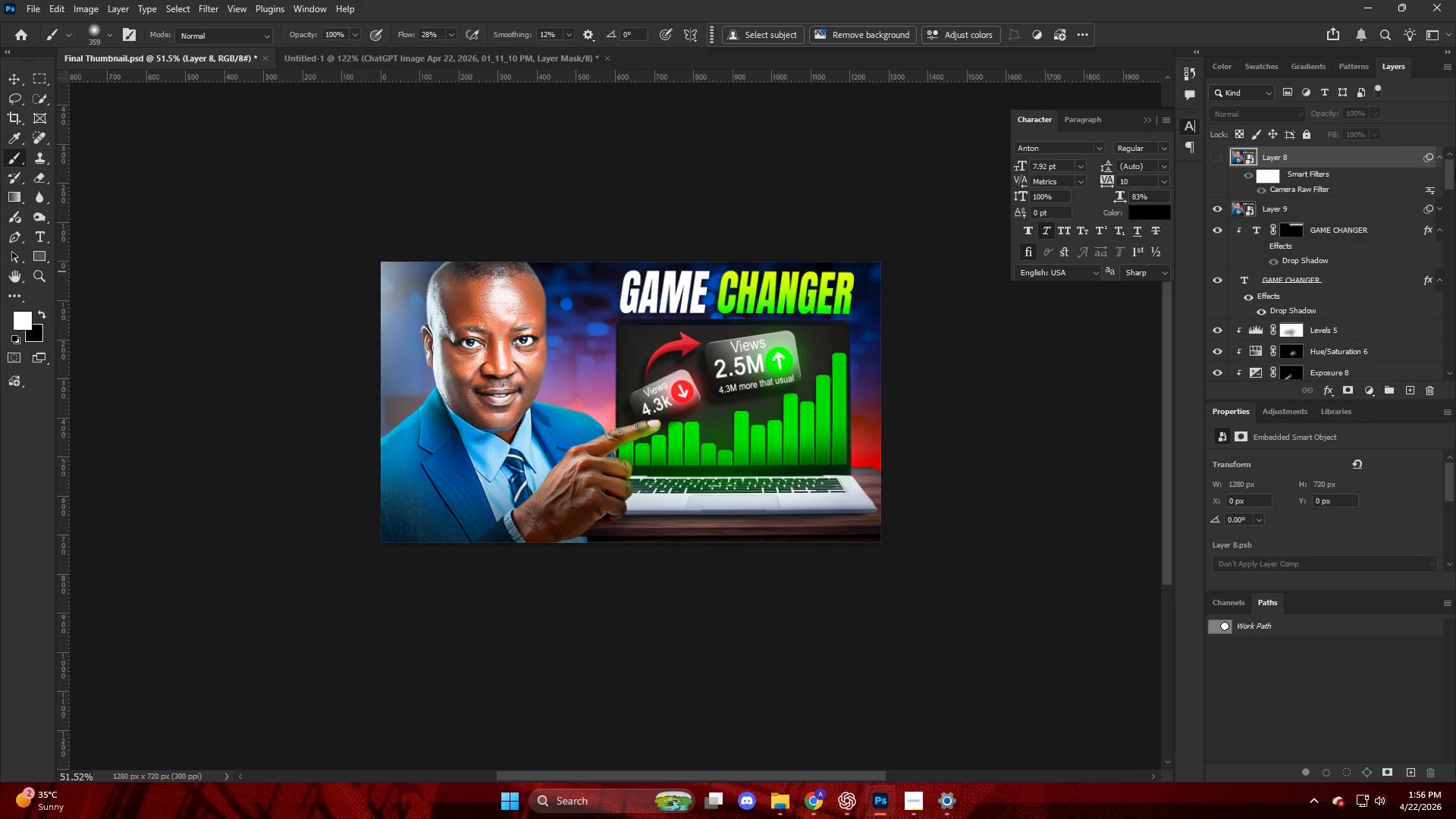 
hold_key(key=AltLeft, duration=0.53)
 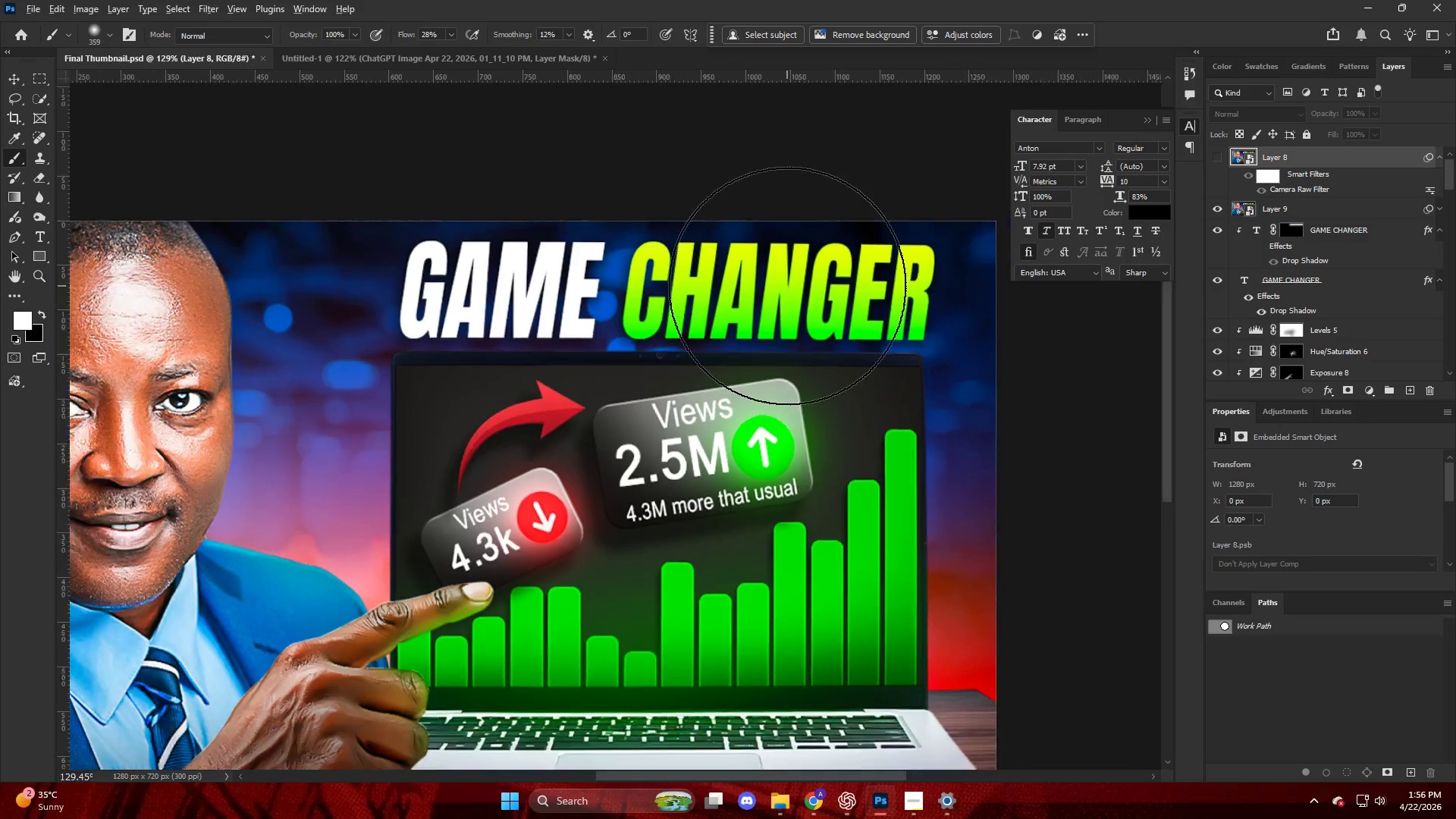 
key(Alt+AltLeft)
 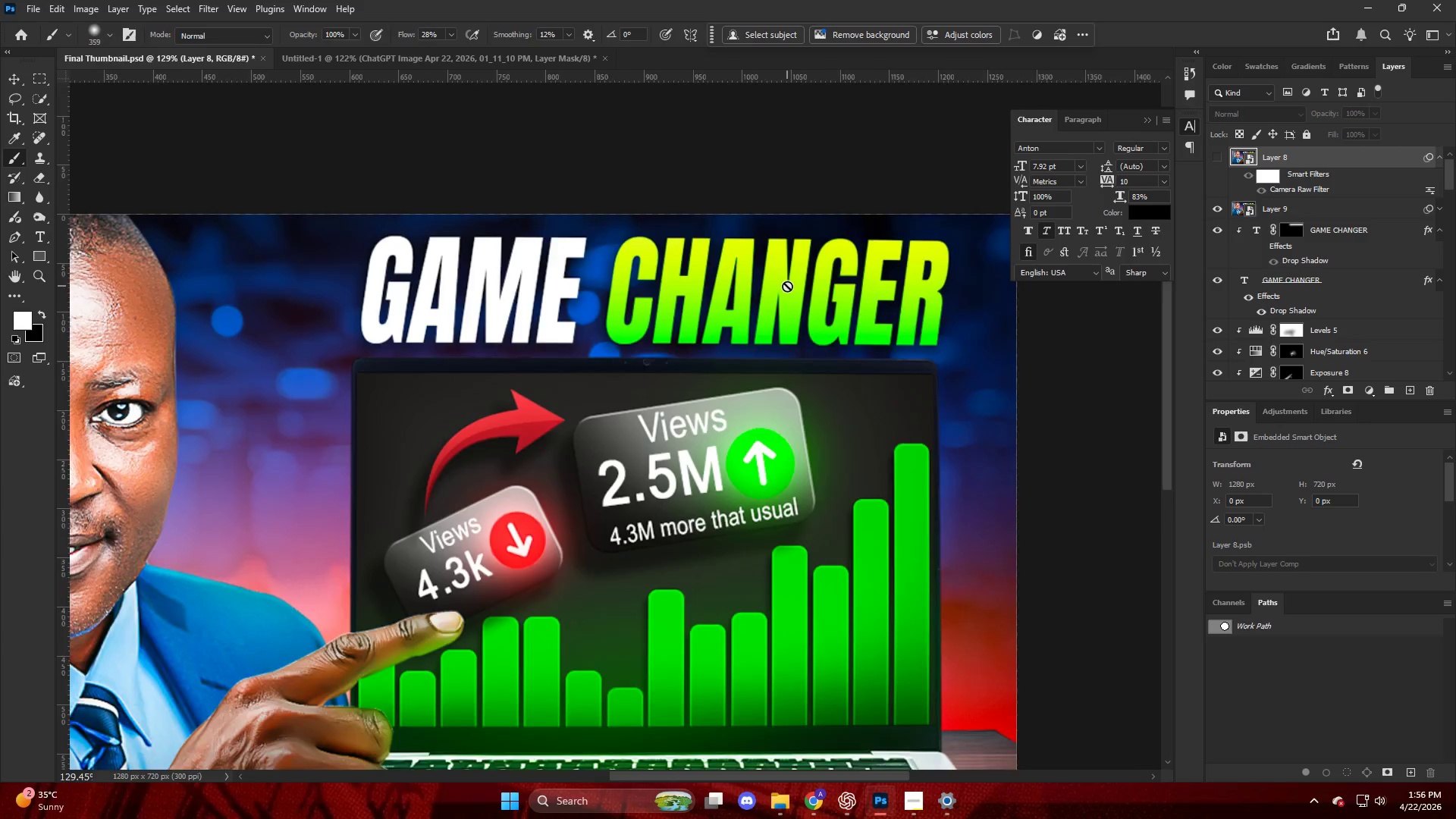 
scroll: coordinate [787, 288], scroll_direction: up, amount: 10.0
 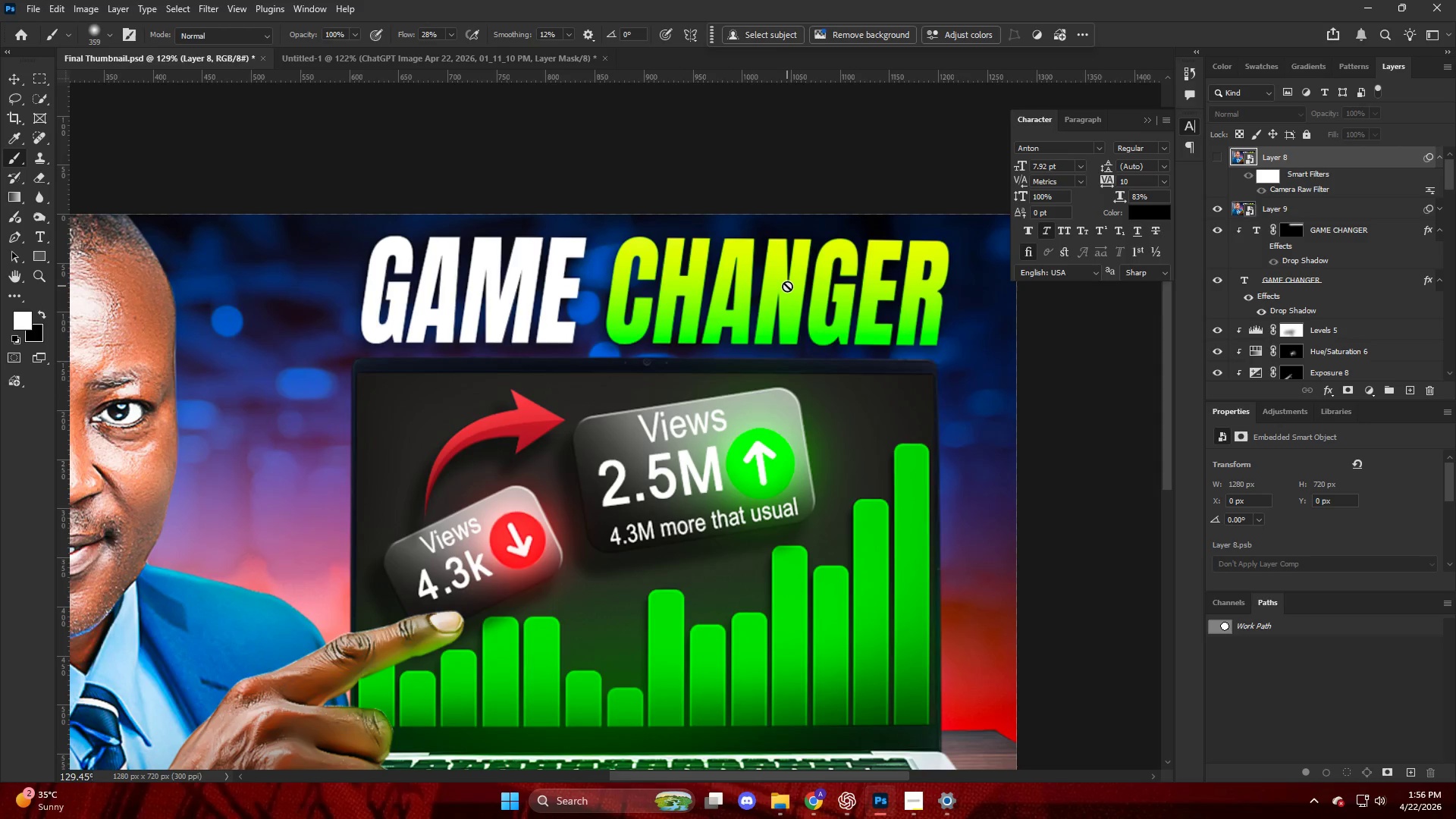 
key(Alt+AltLeft)
 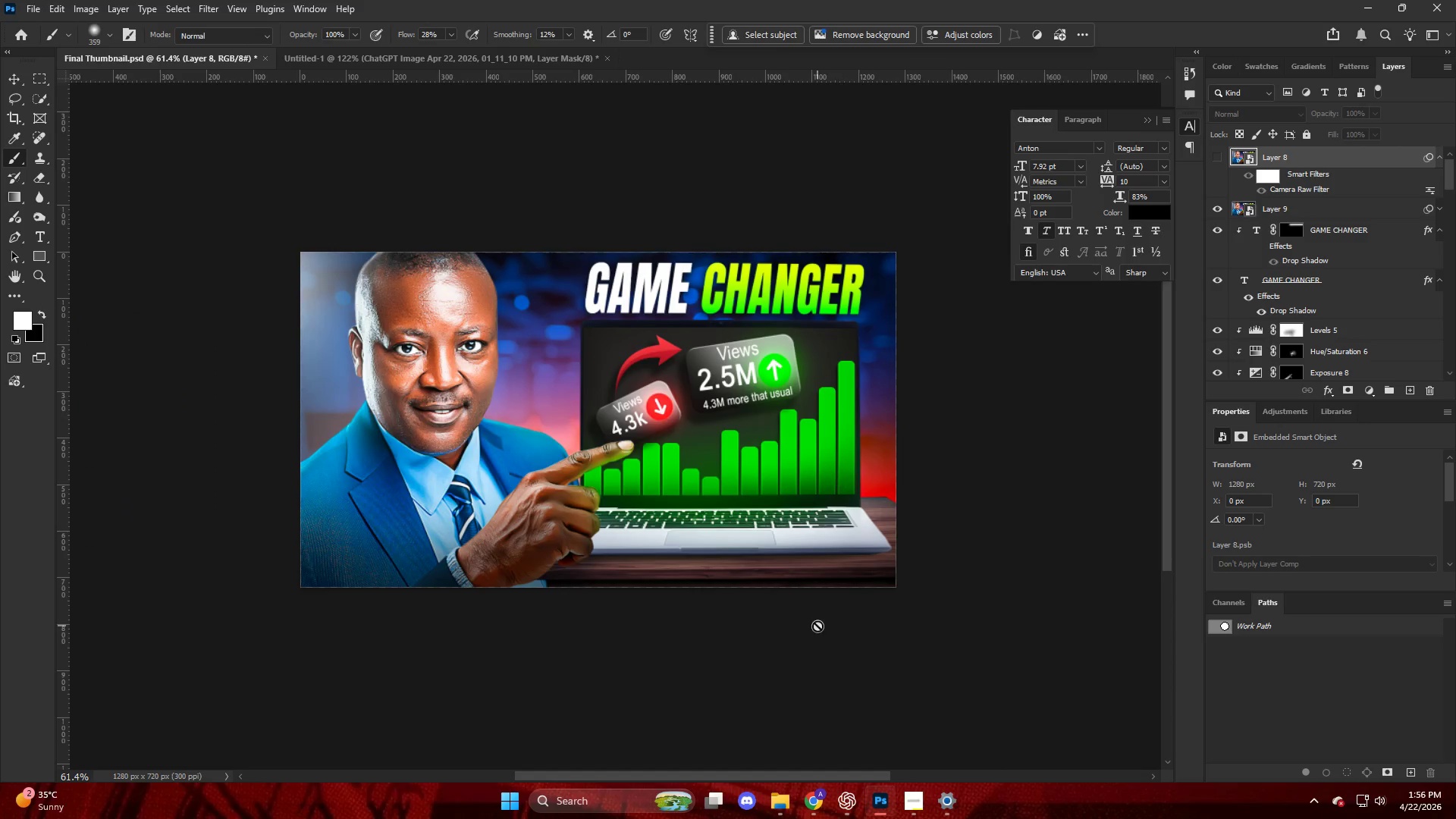 
scroll: coordinate [786, 286], scroll_direction: down, amount: 8.0